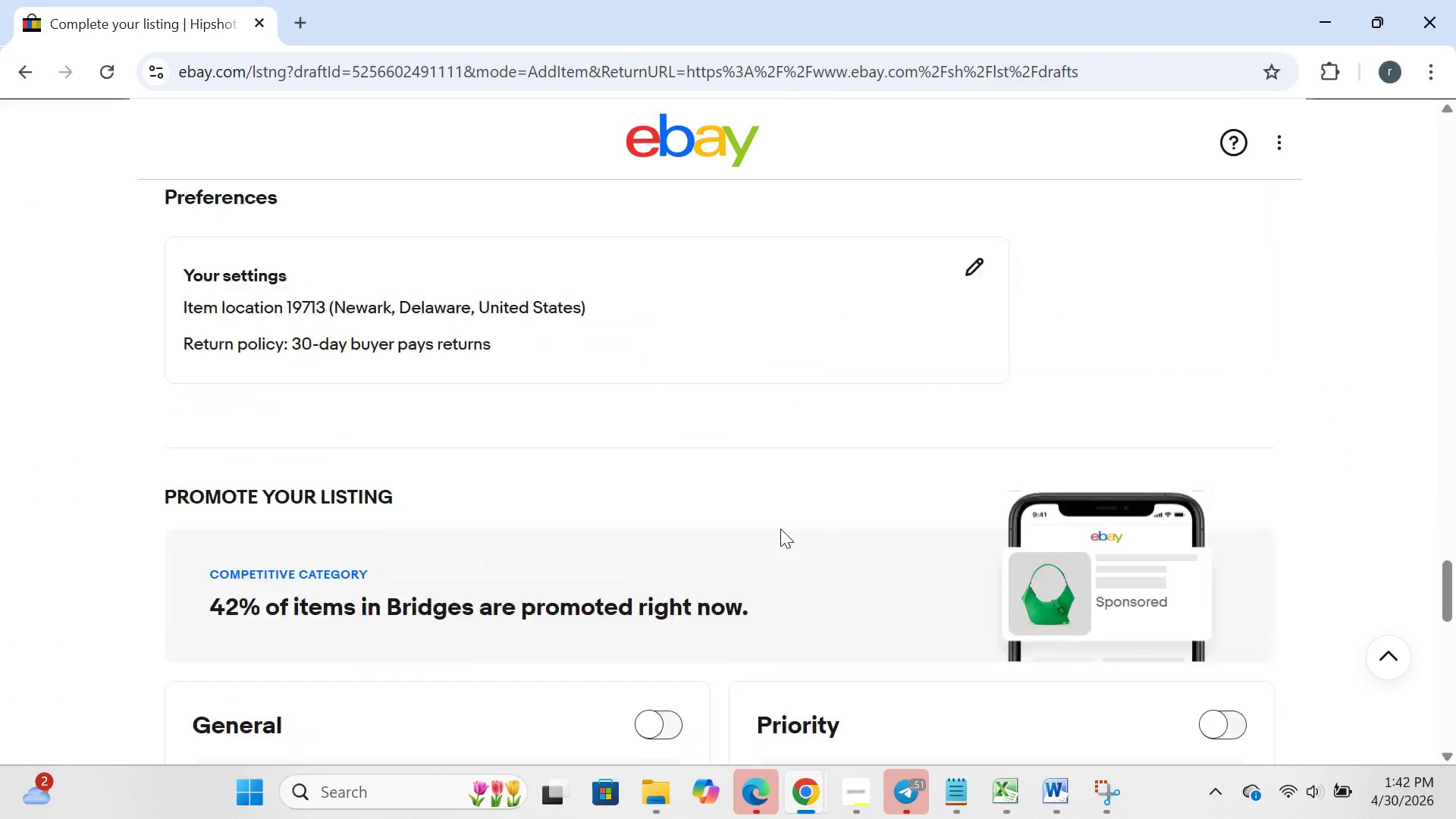 
wait(6.97)
 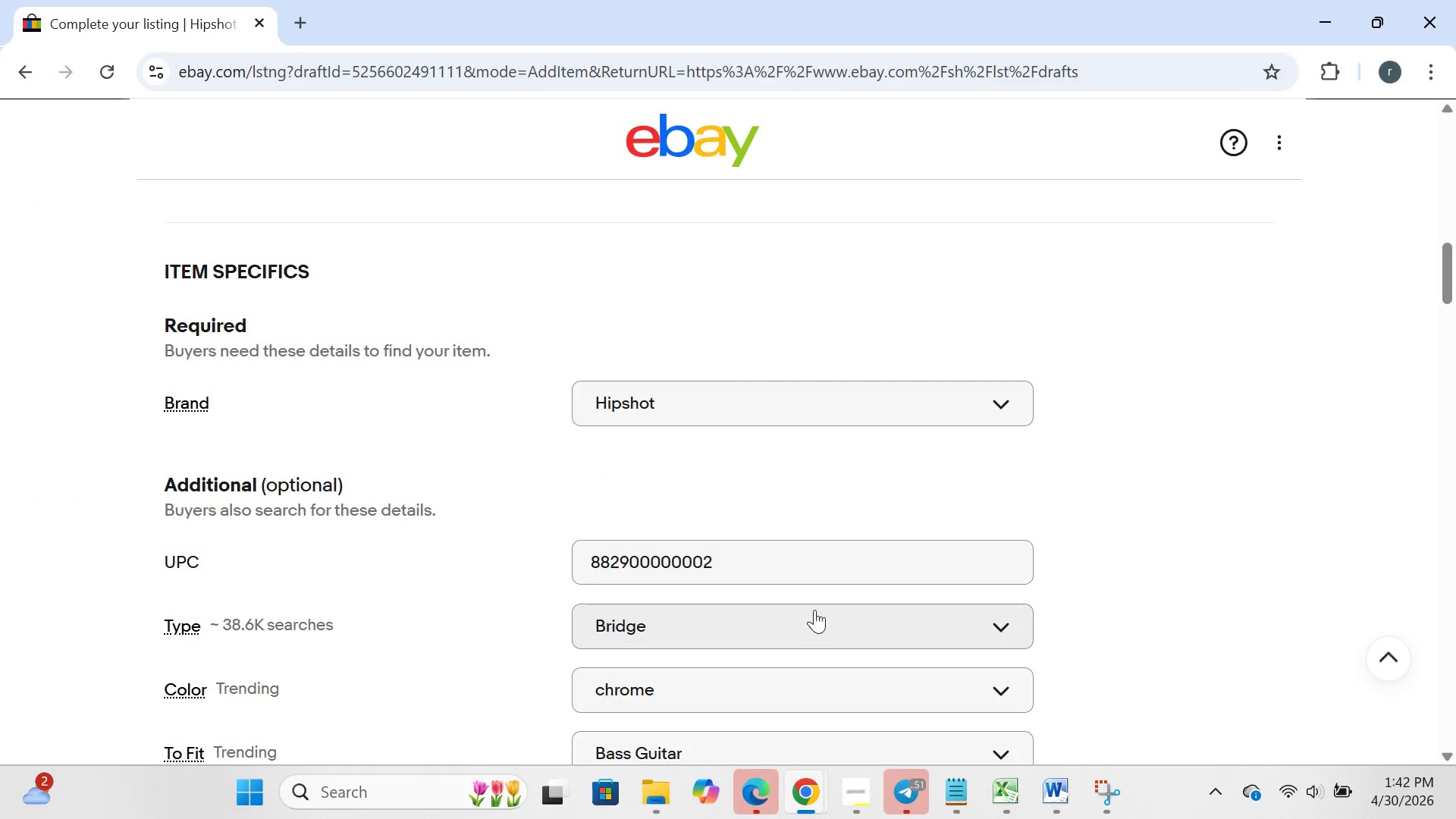 
left_click([737, 497])
 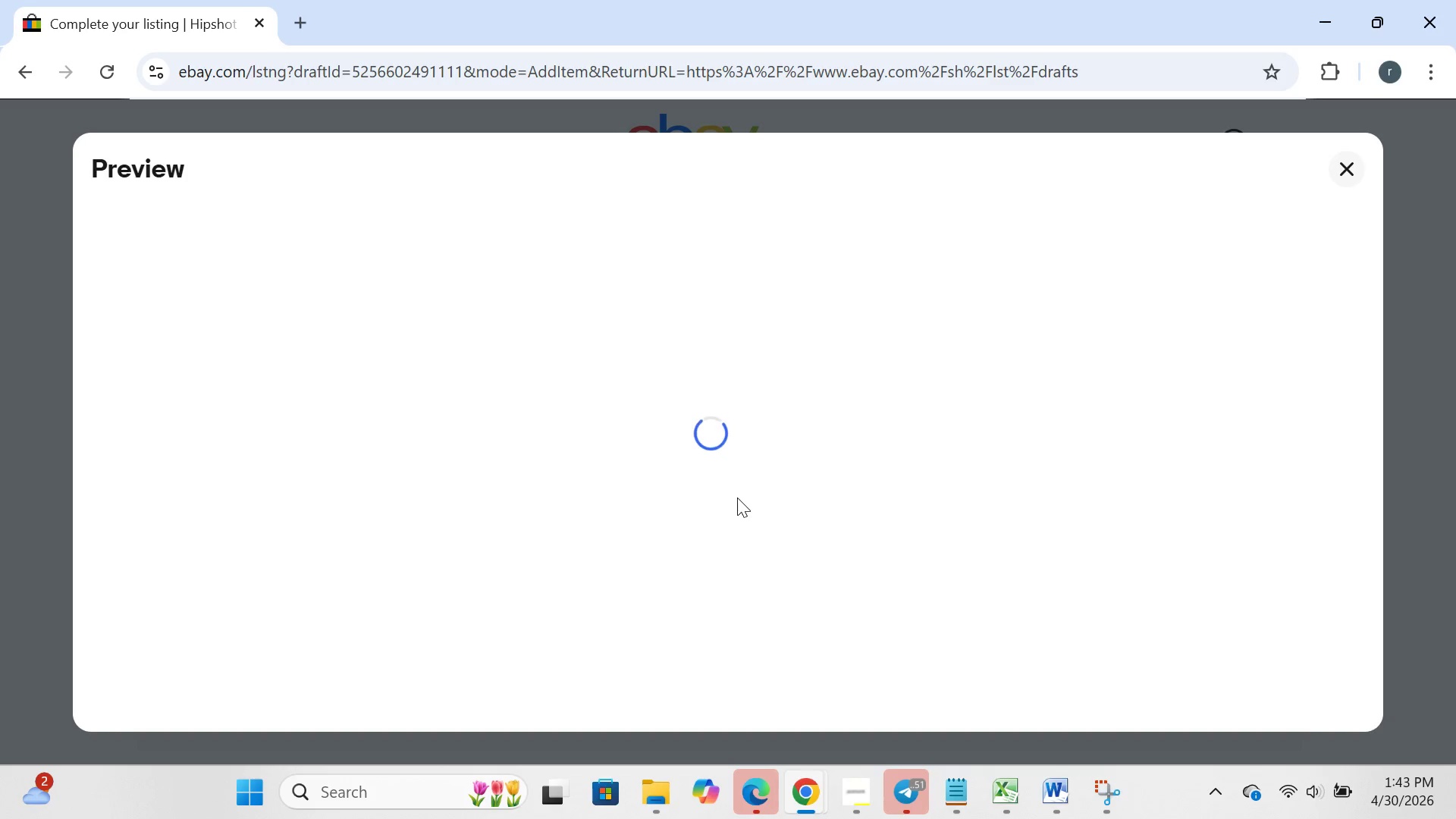 
wait(17.0)
 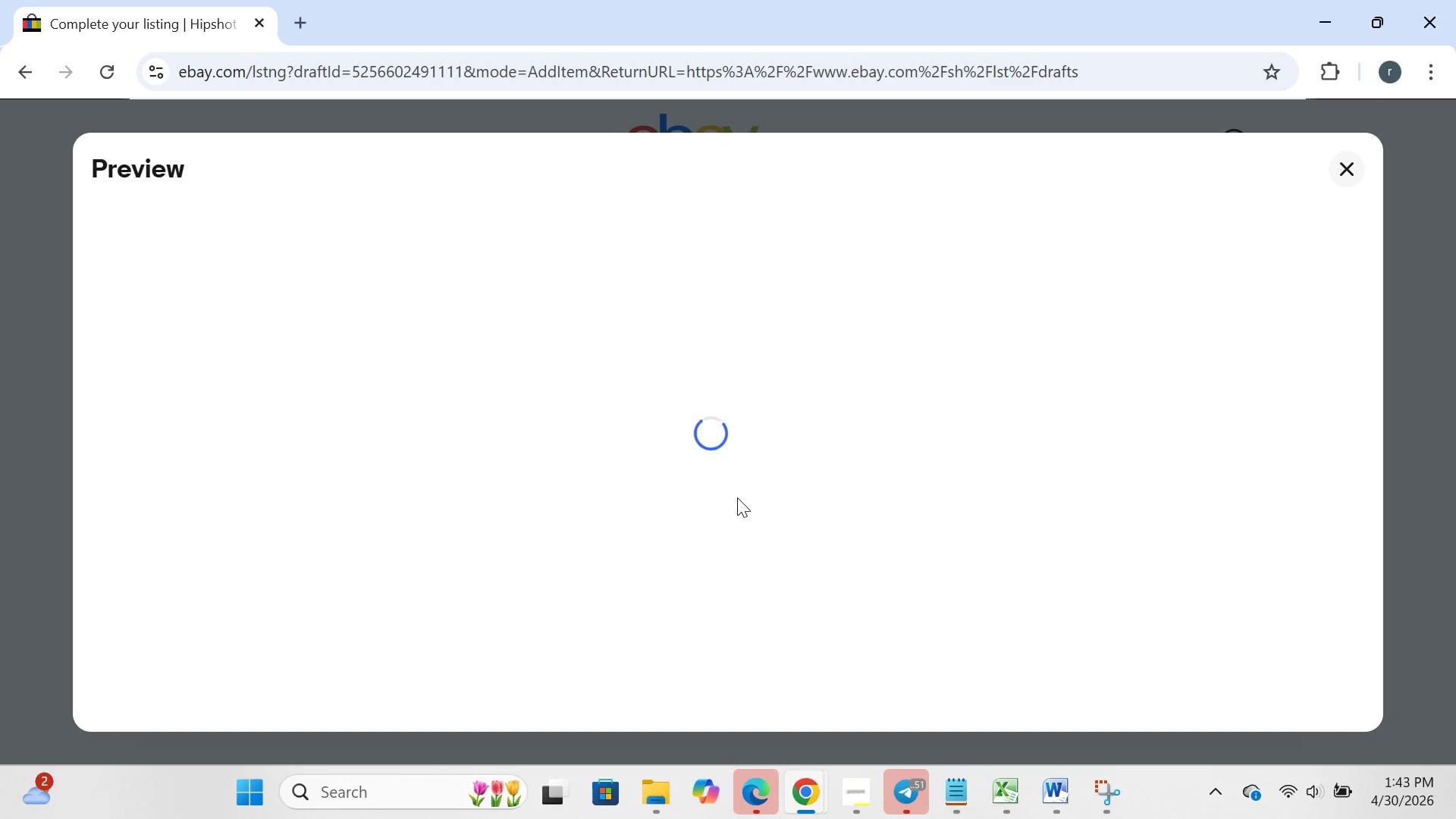 
left_click([243, 795])
 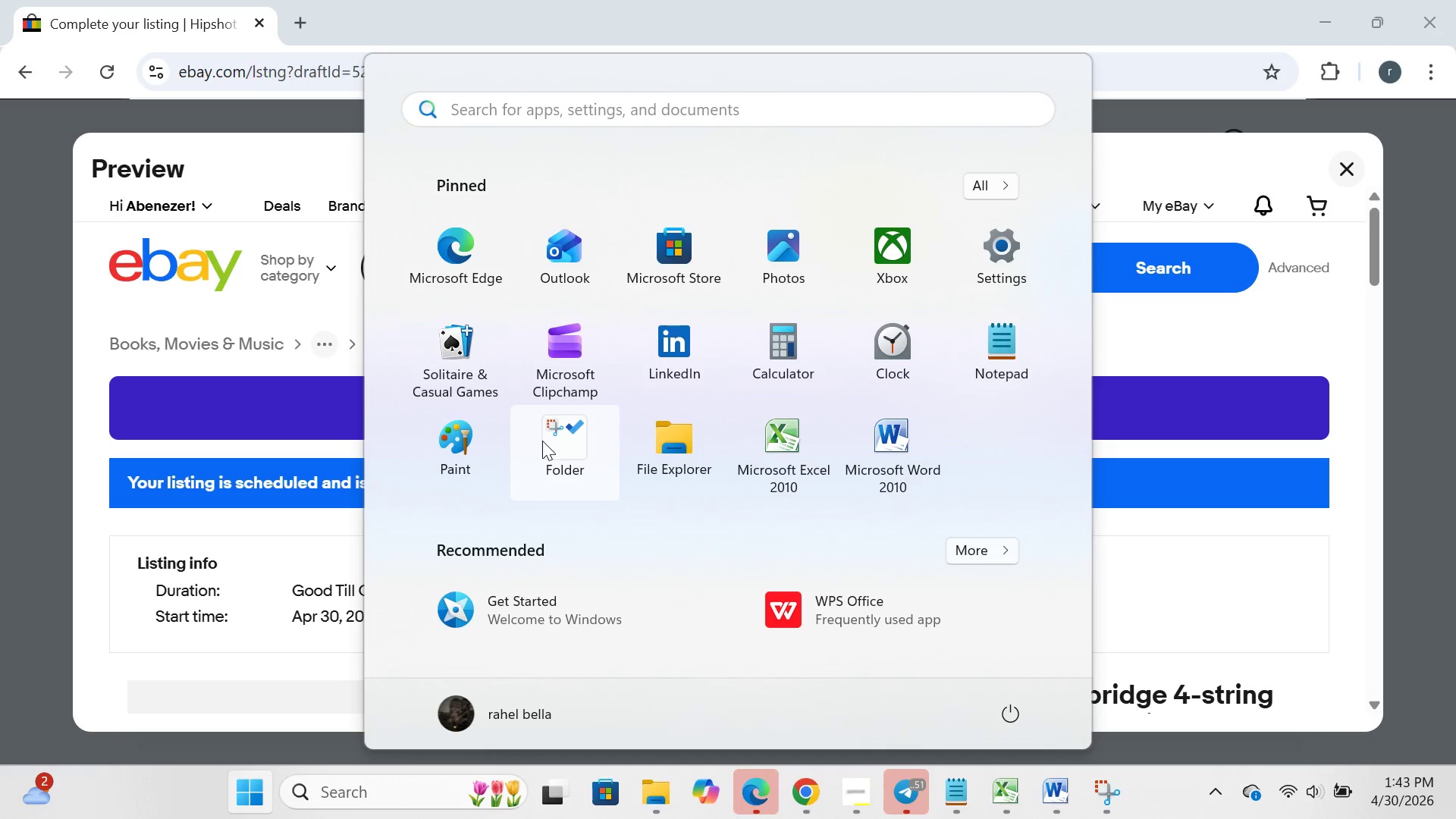 
left_click([542, 441])
 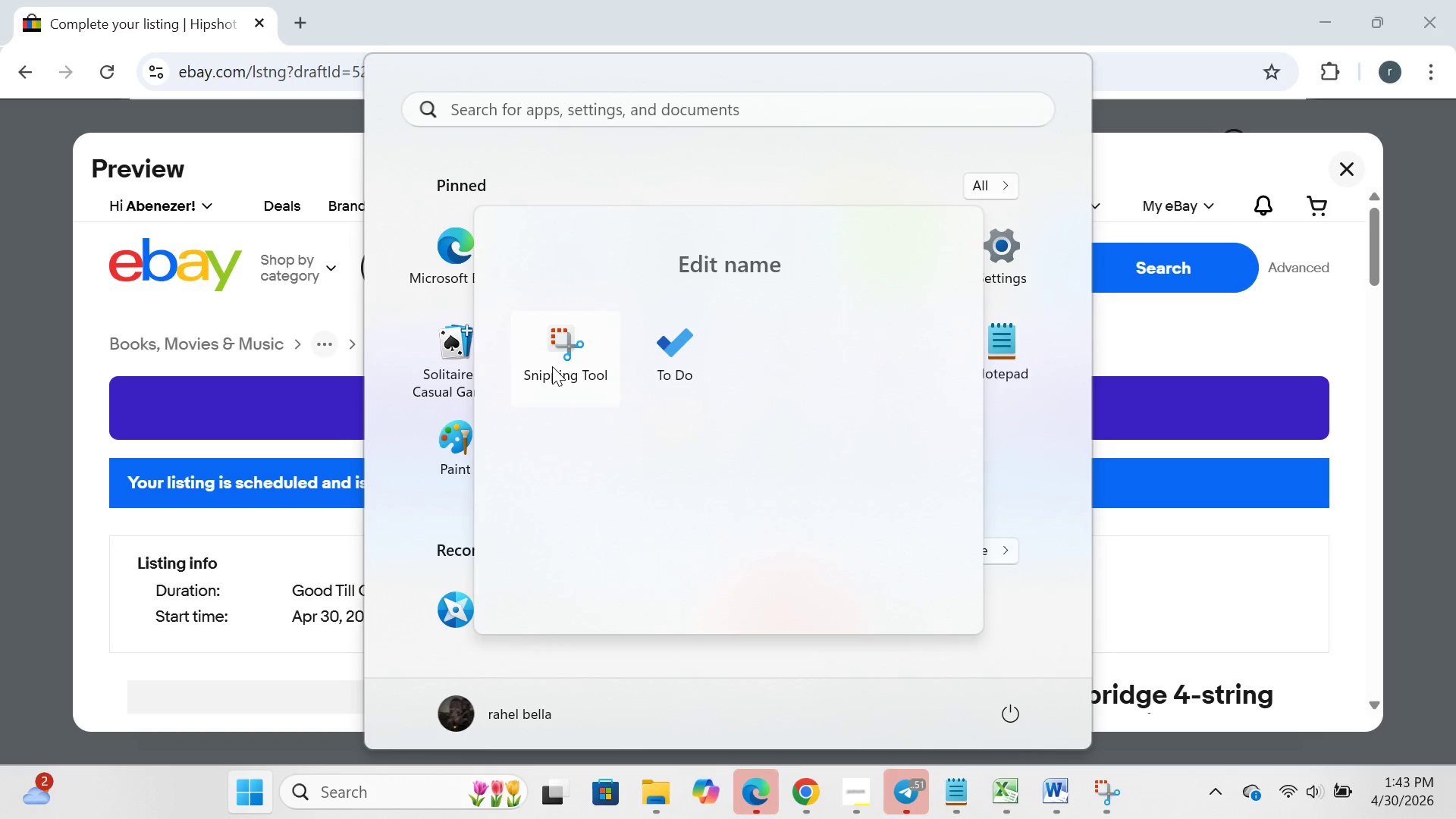 
left_click([552, 366])
 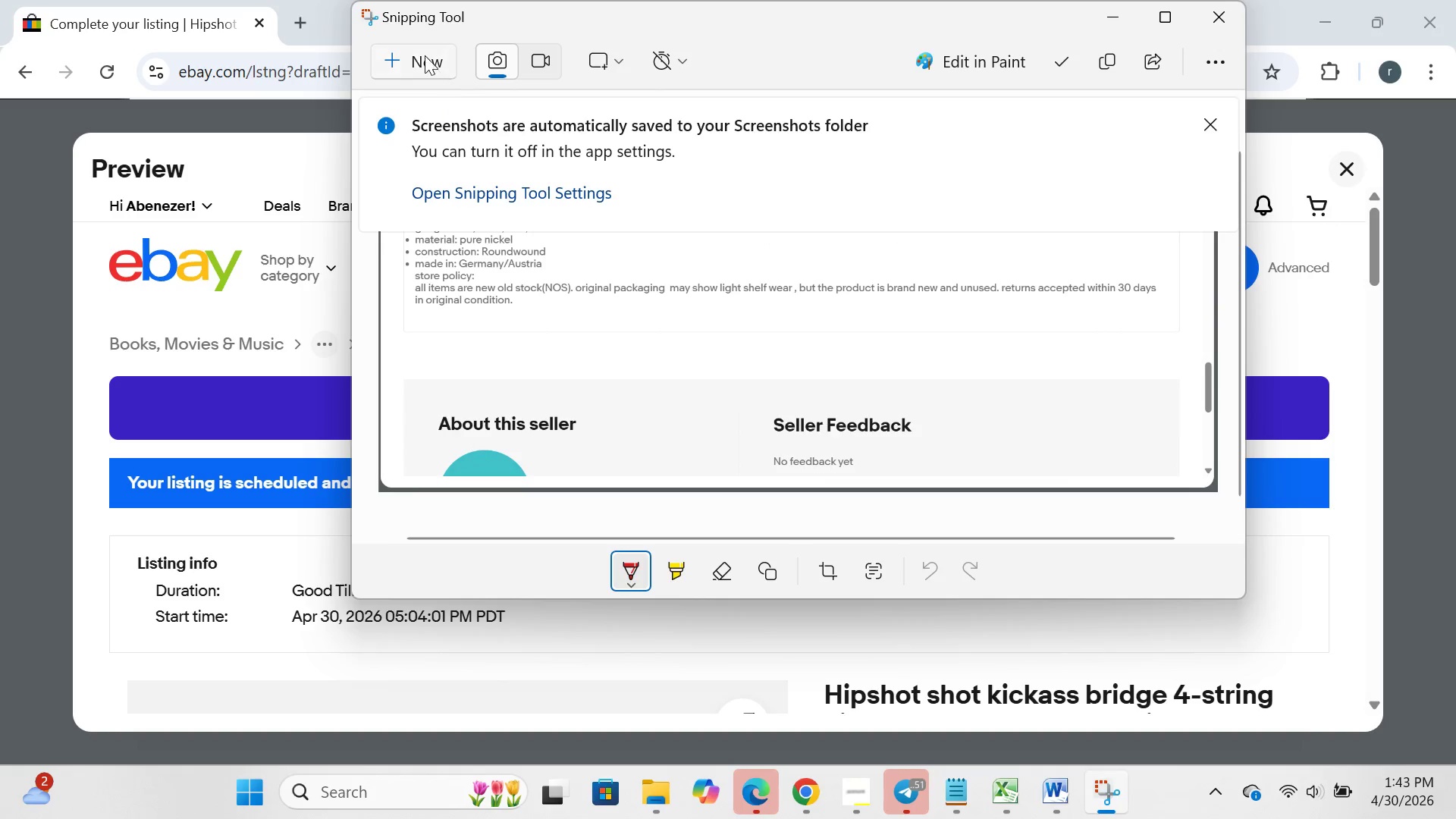 
left_click([425, 55])
 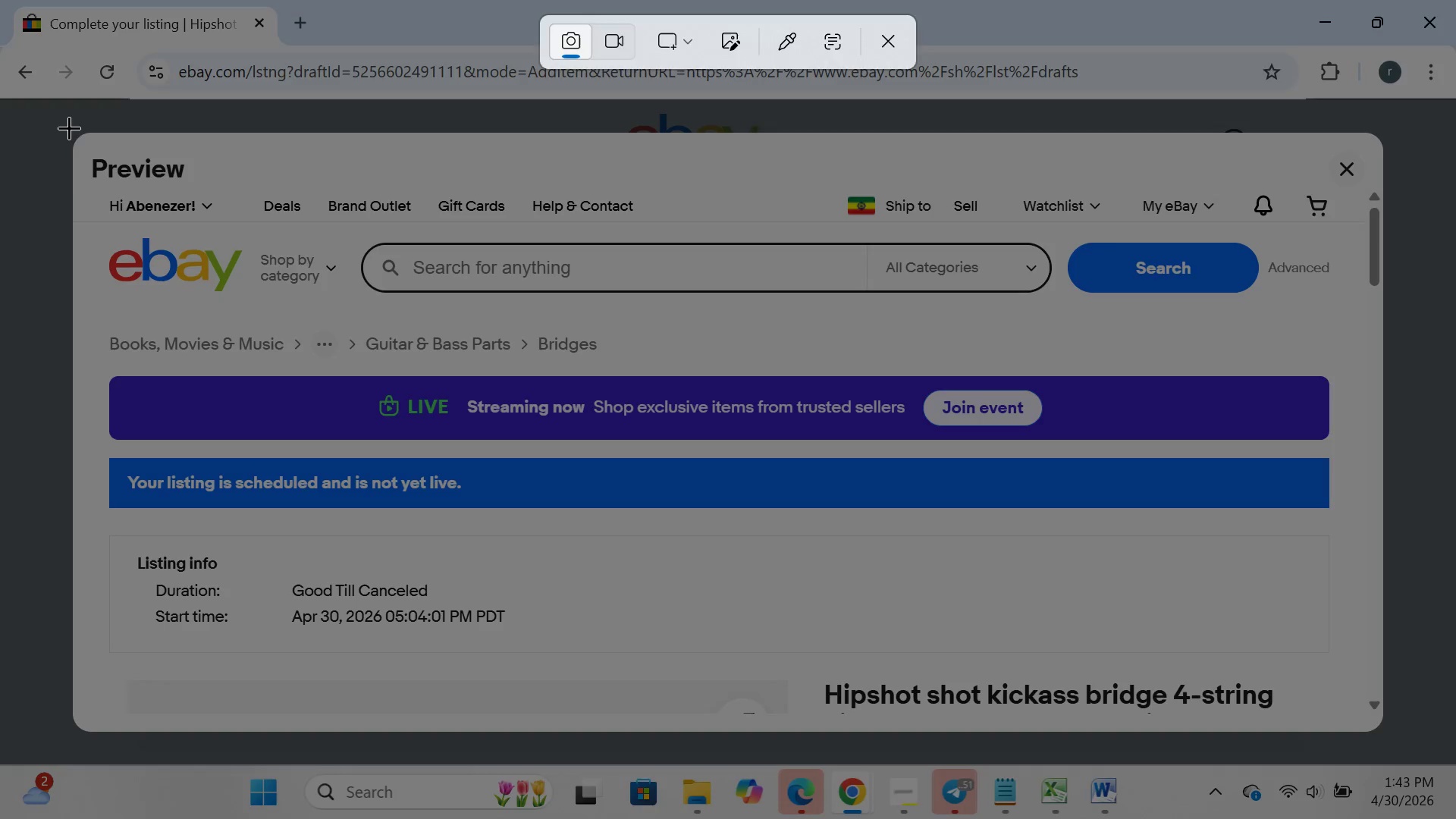 
left_click_drag(start_coordinate=[68, 127], to_coordinate=[1381, 743])
 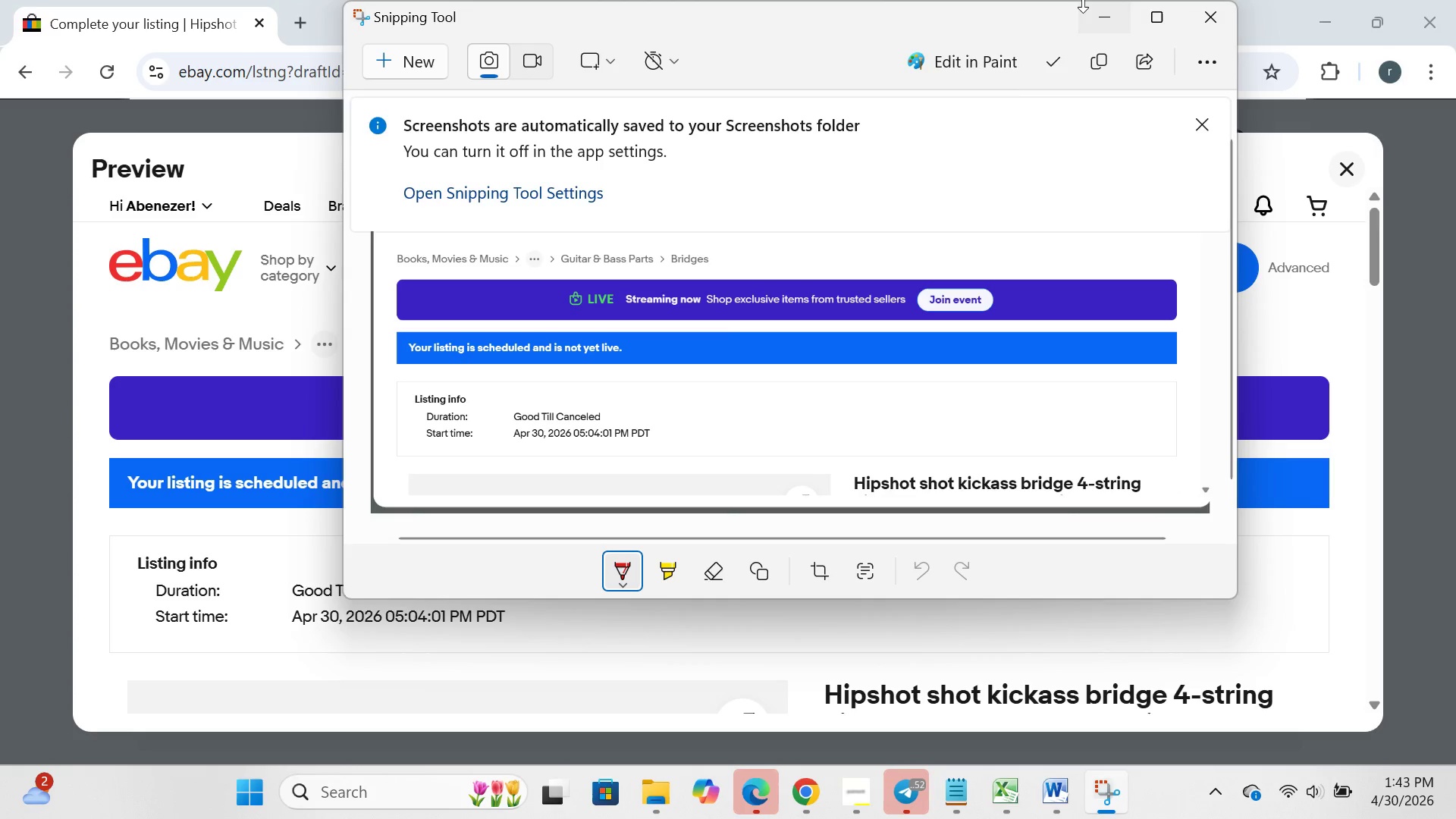 
left_click([1097, 14])
 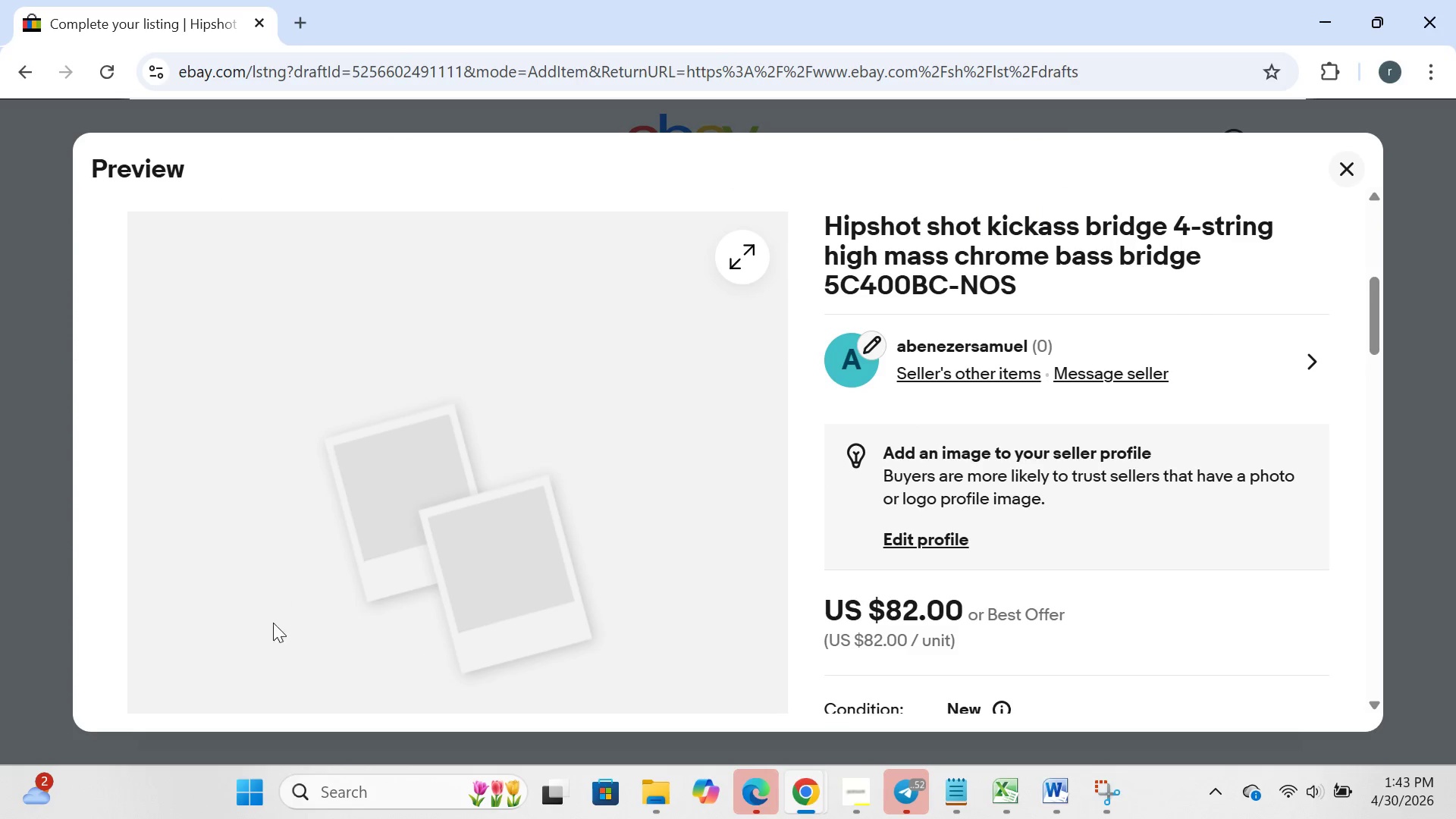 
left_click([253, 802])
 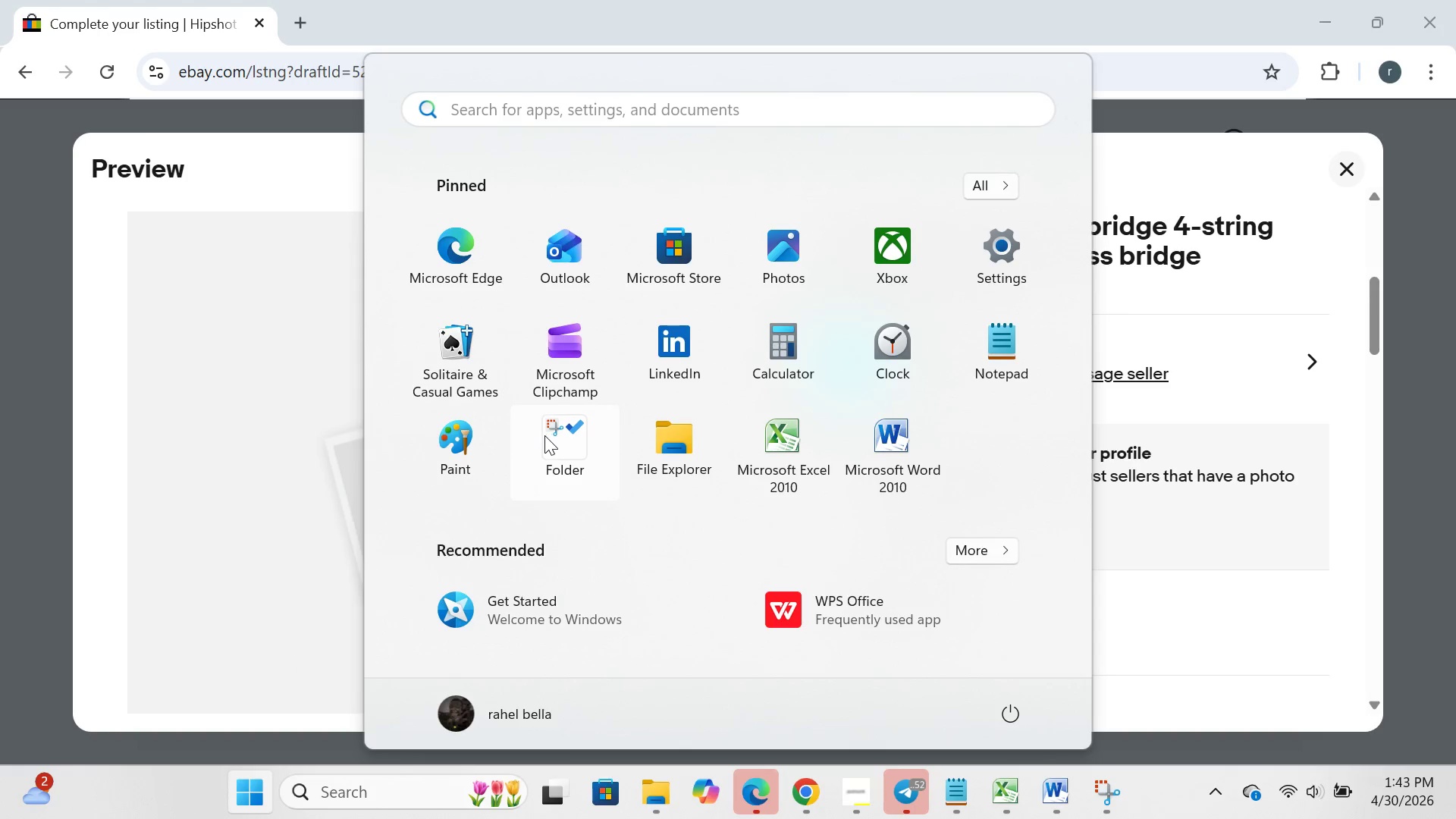 
left_click([544, 435])
 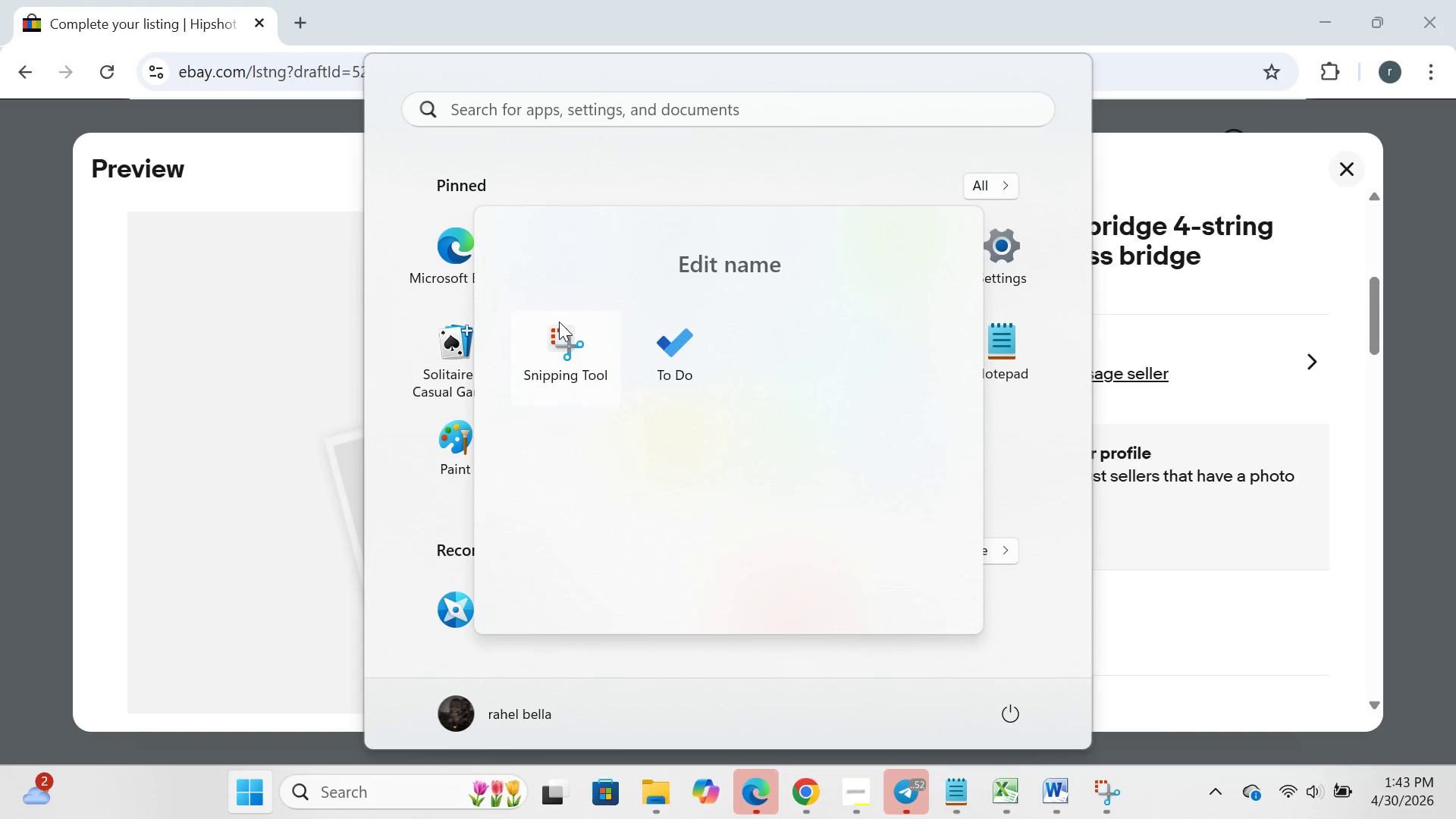 
left_click([559, 322])
 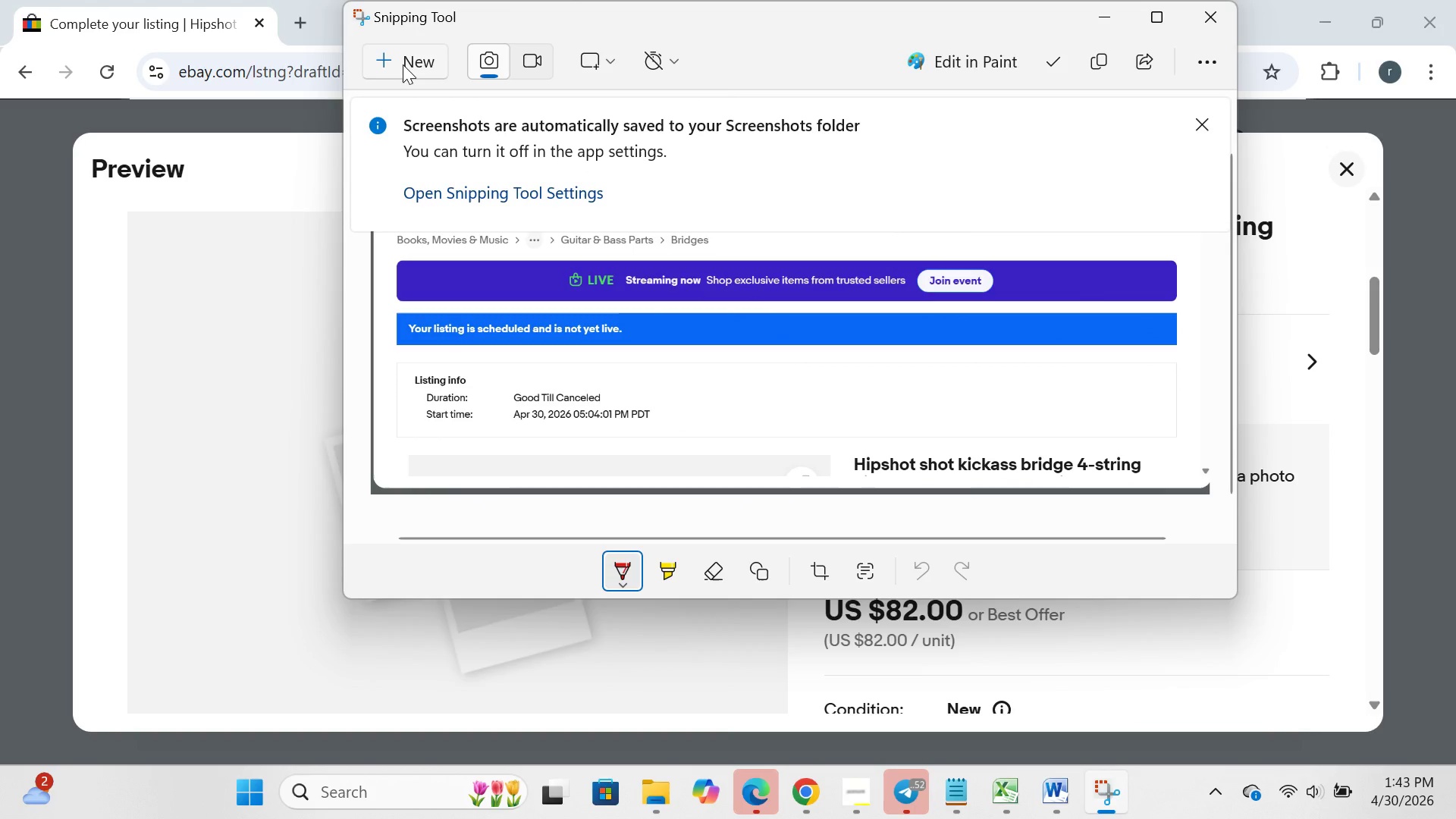 
left_click([403, 64])
 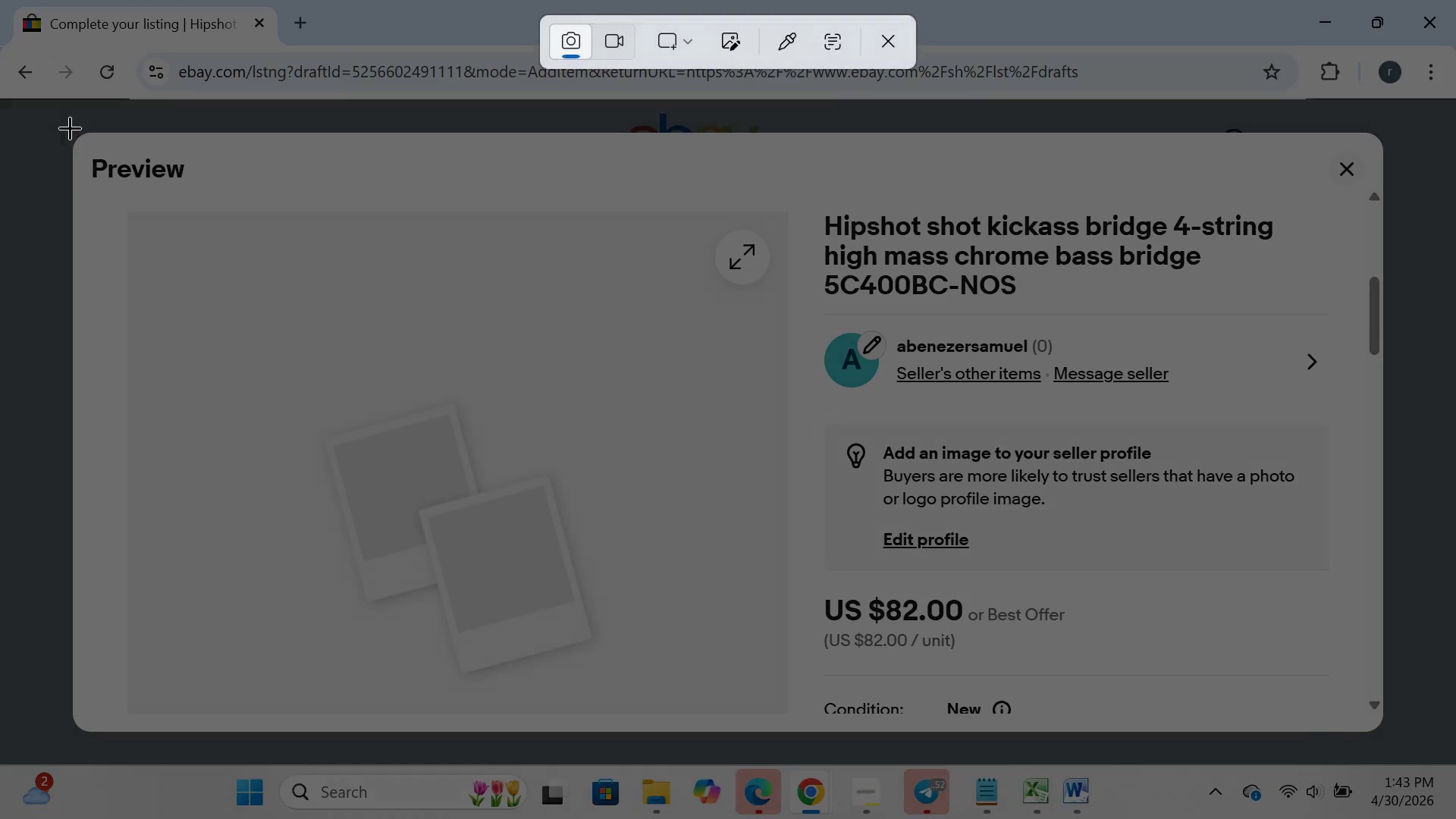 
left_click_drag(start_coordinate=[69, 127], to_coordinate=[1439, 754])
 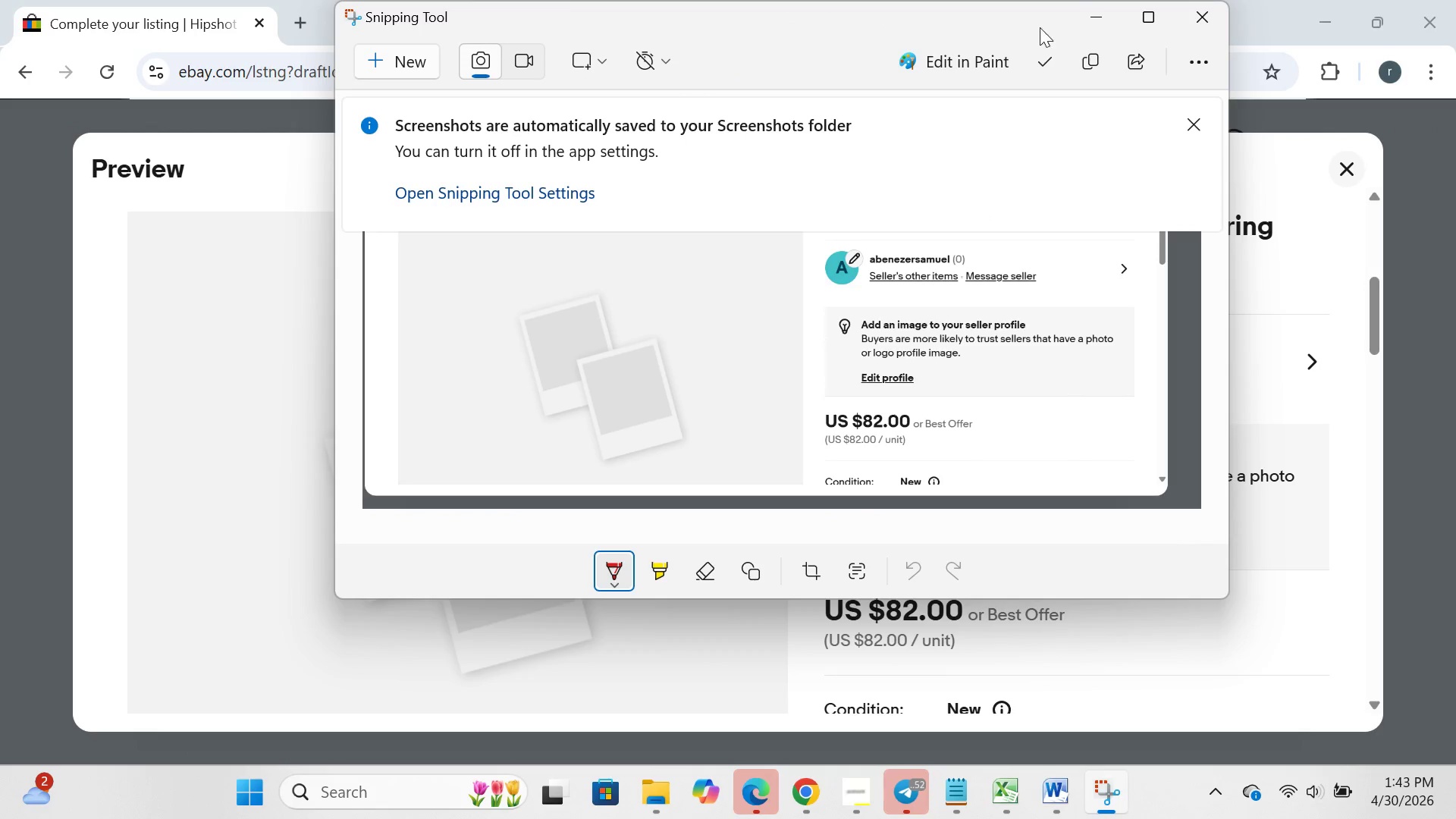 
left_click([1094, 0])
 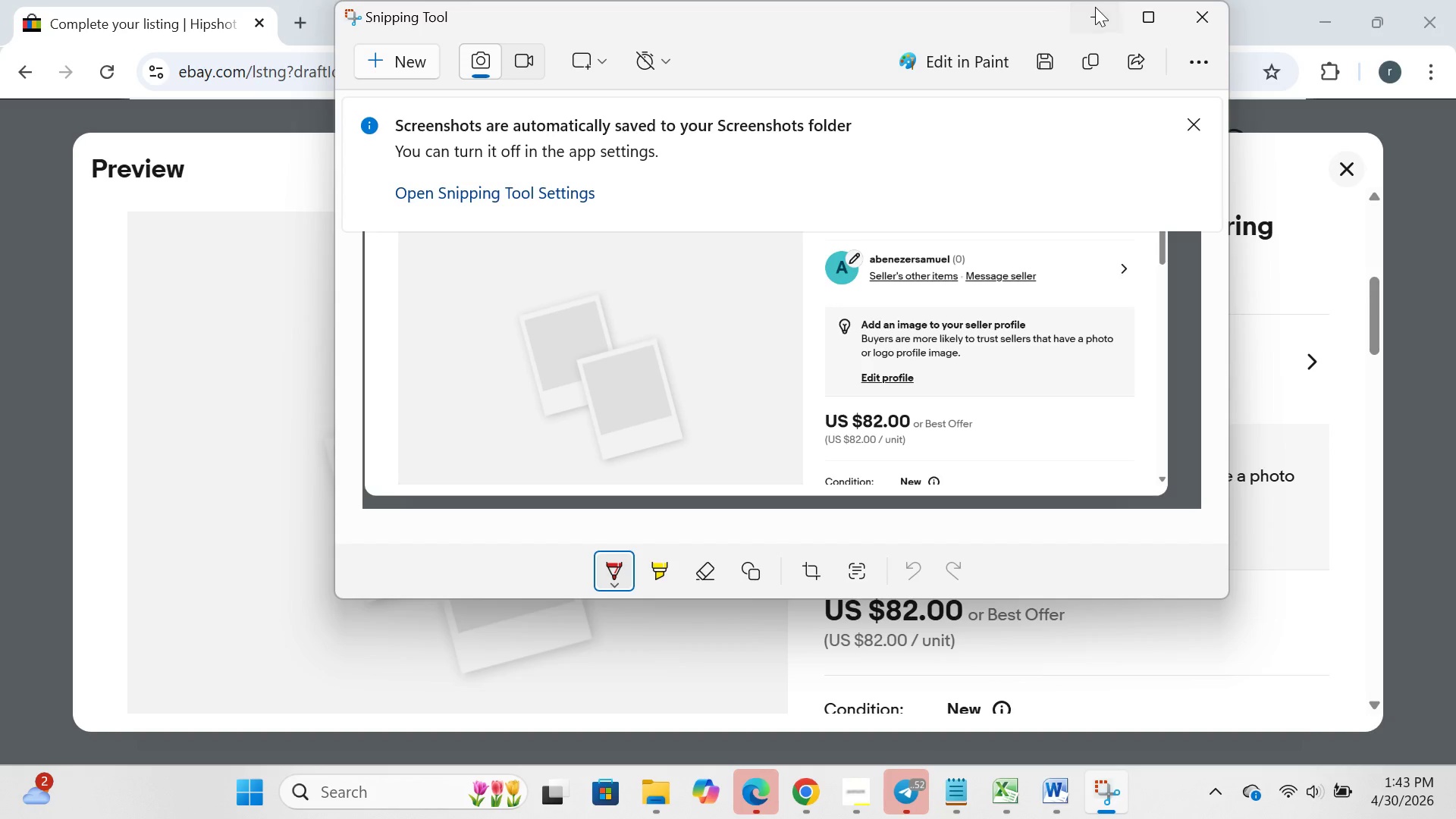 
left_click([1095, 7])
 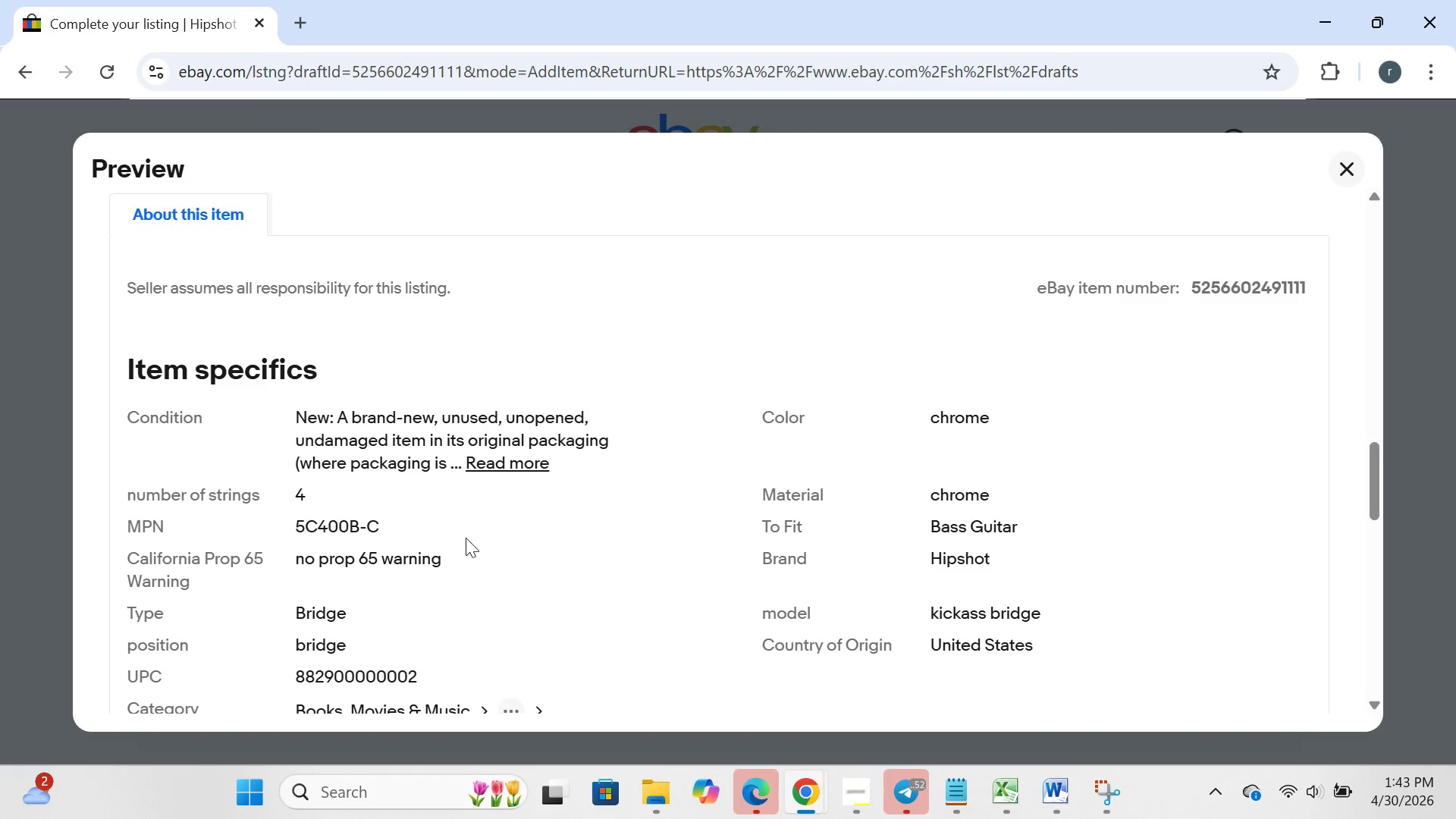 
wait(5.33)
 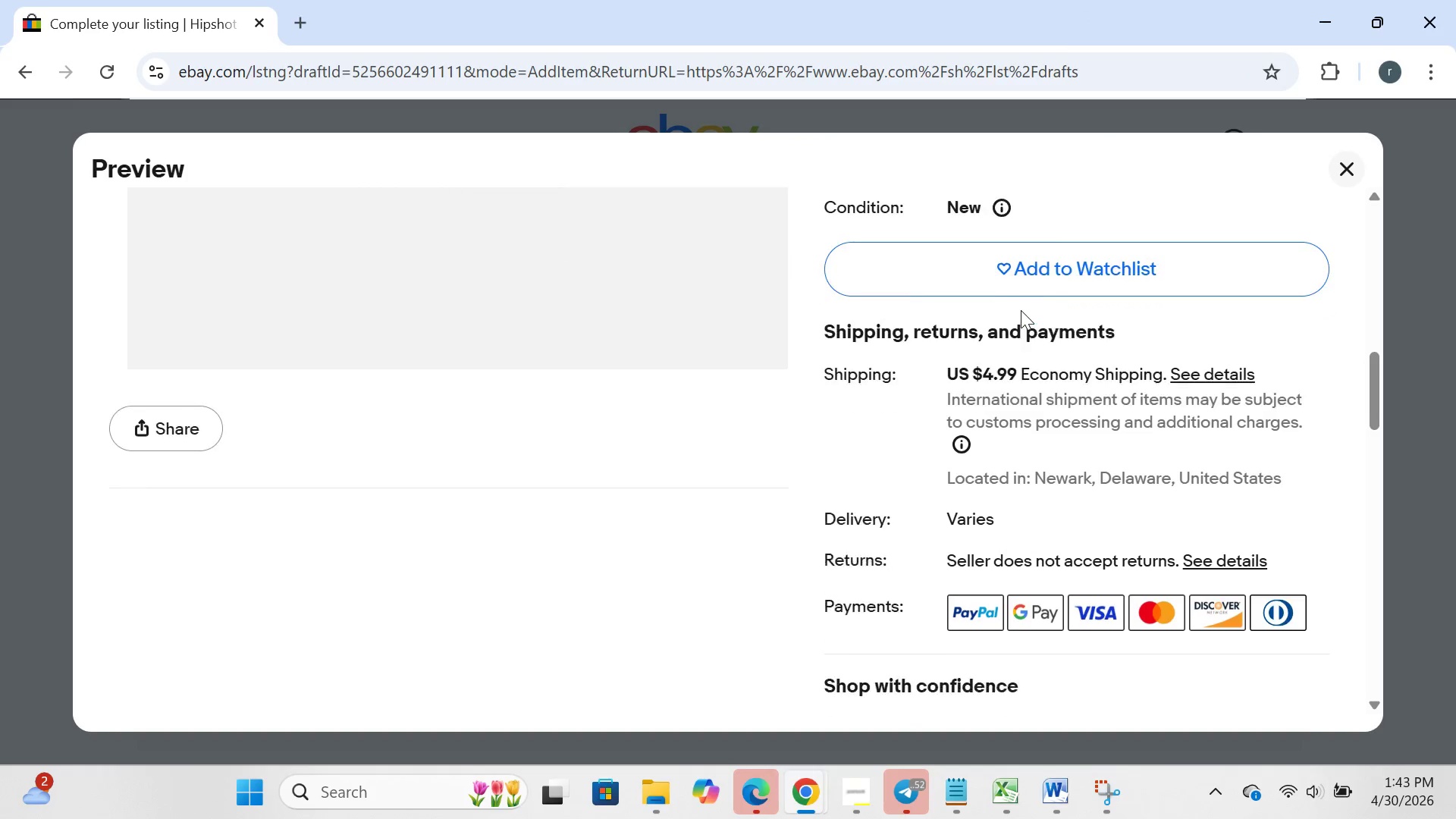 
left_click([252, 803])
 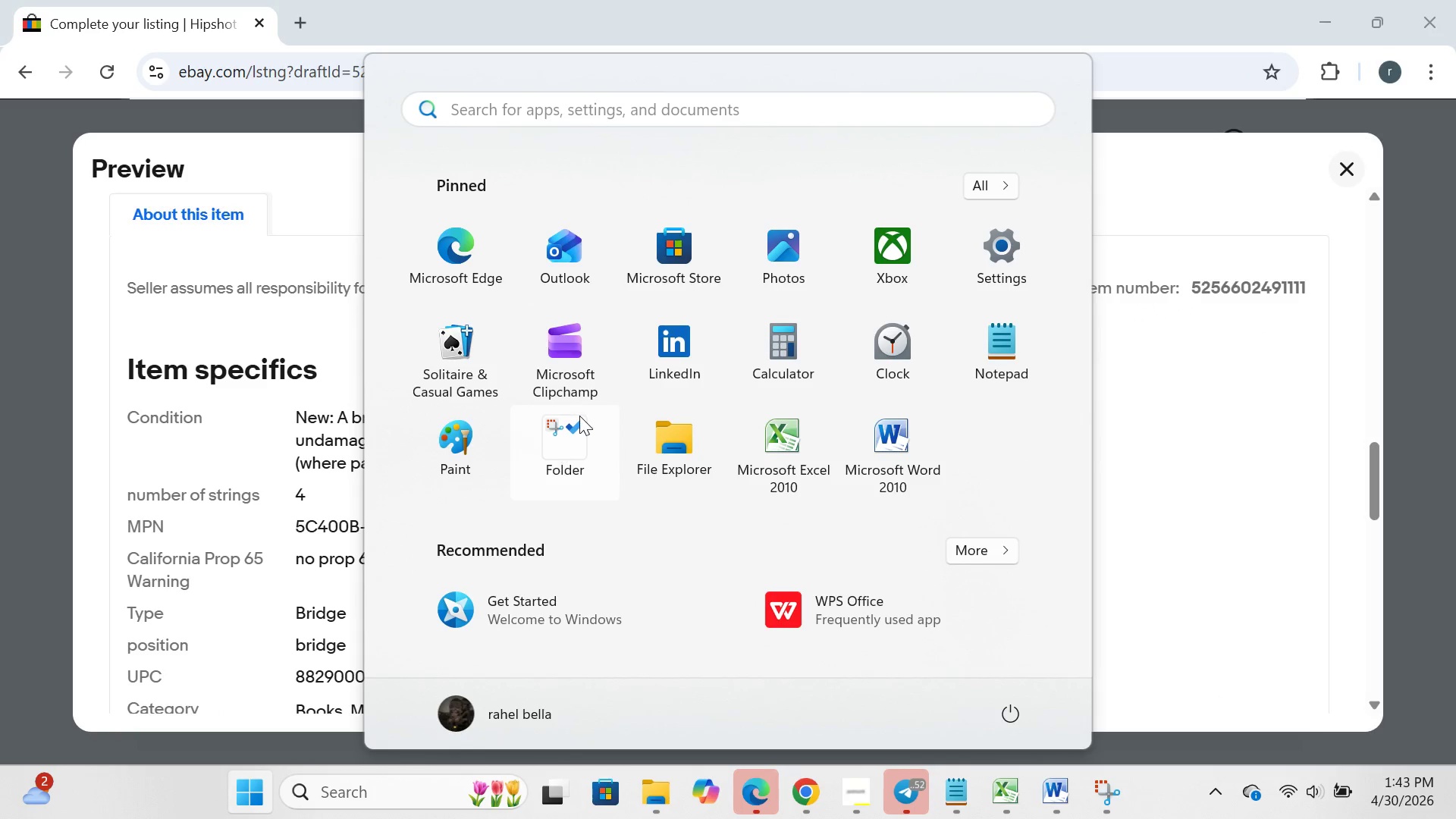 
left_click([579, 416])
 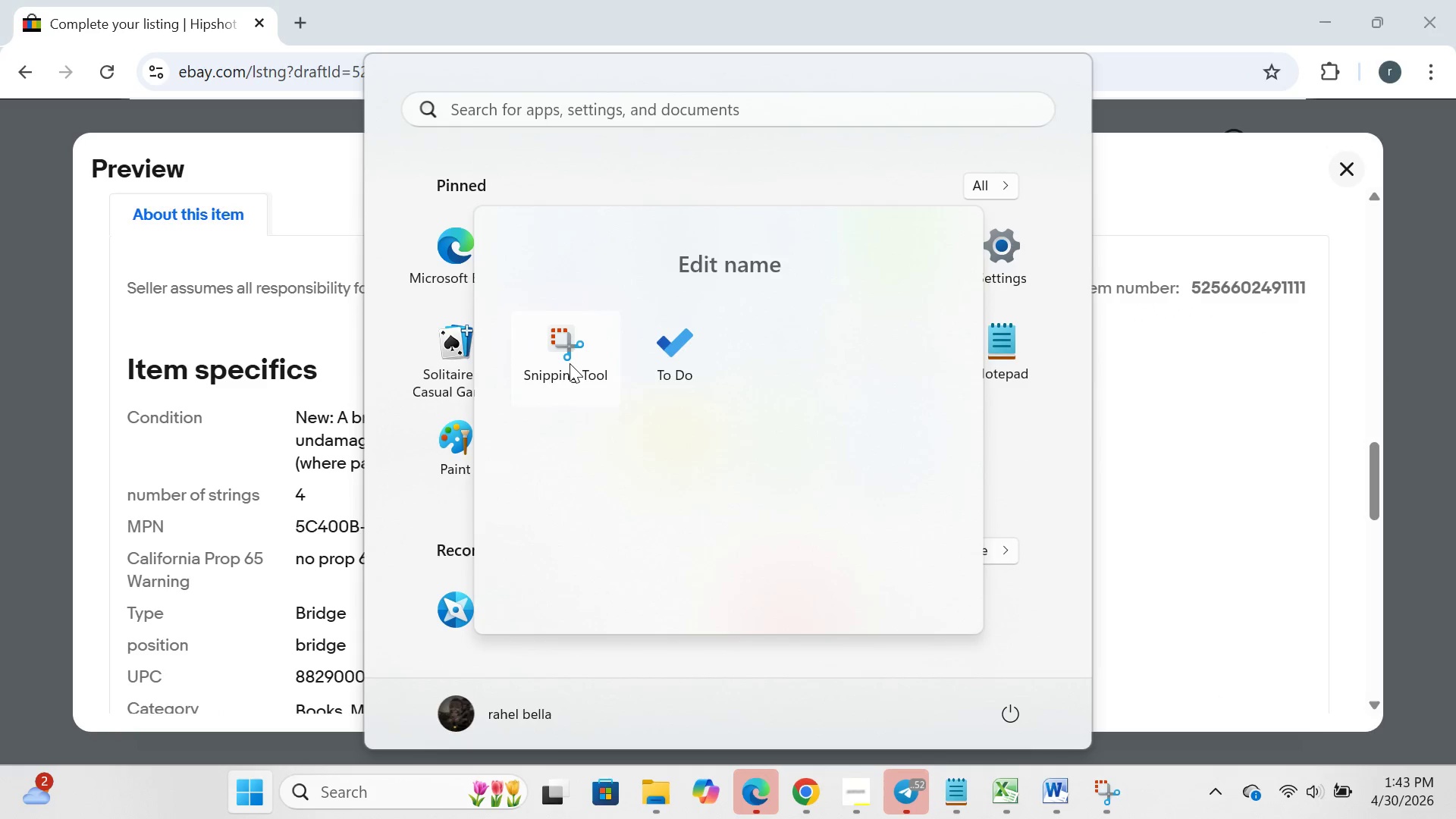 
left_click([570, 363])
 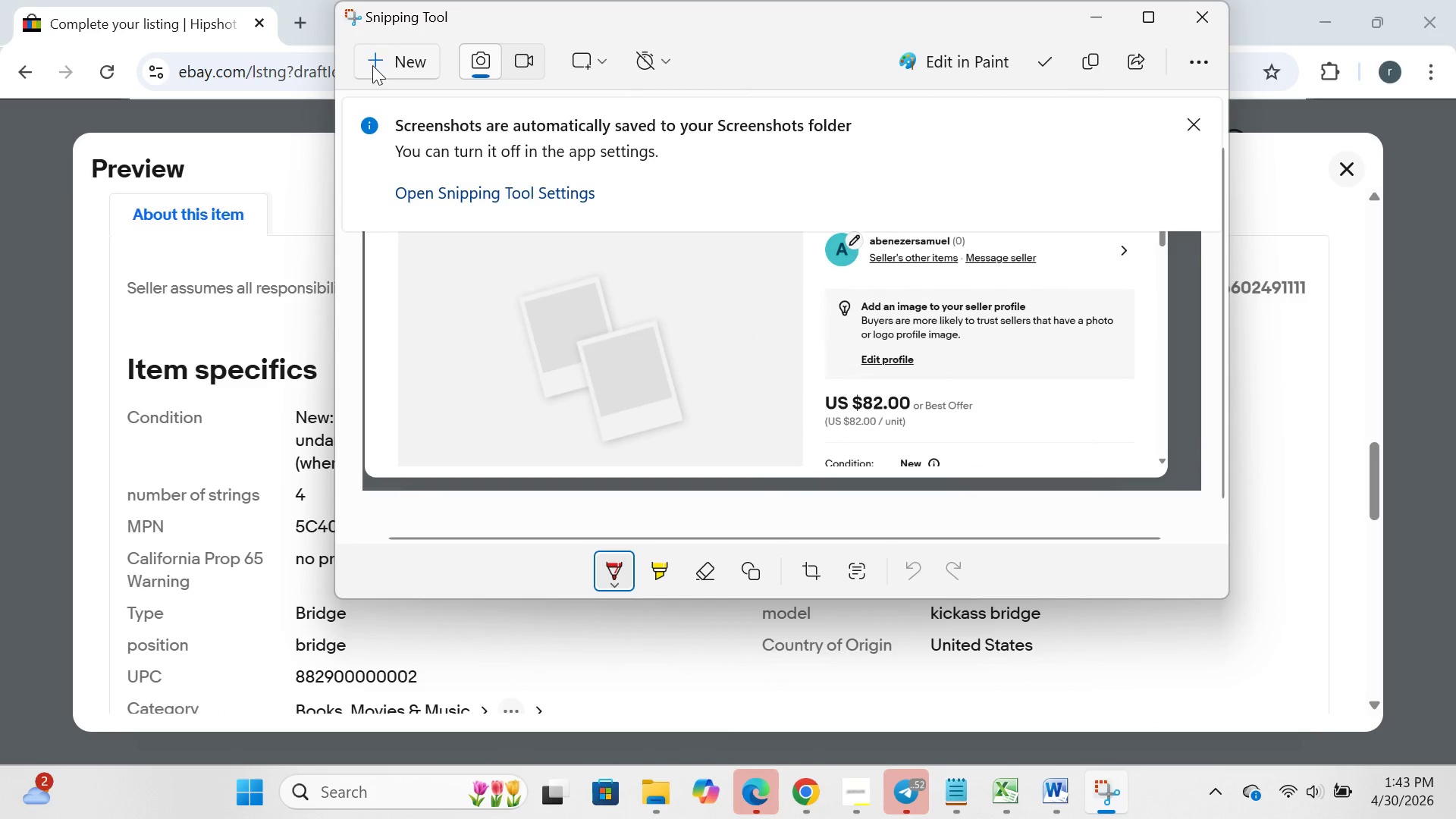 
left_click([372, 65])
 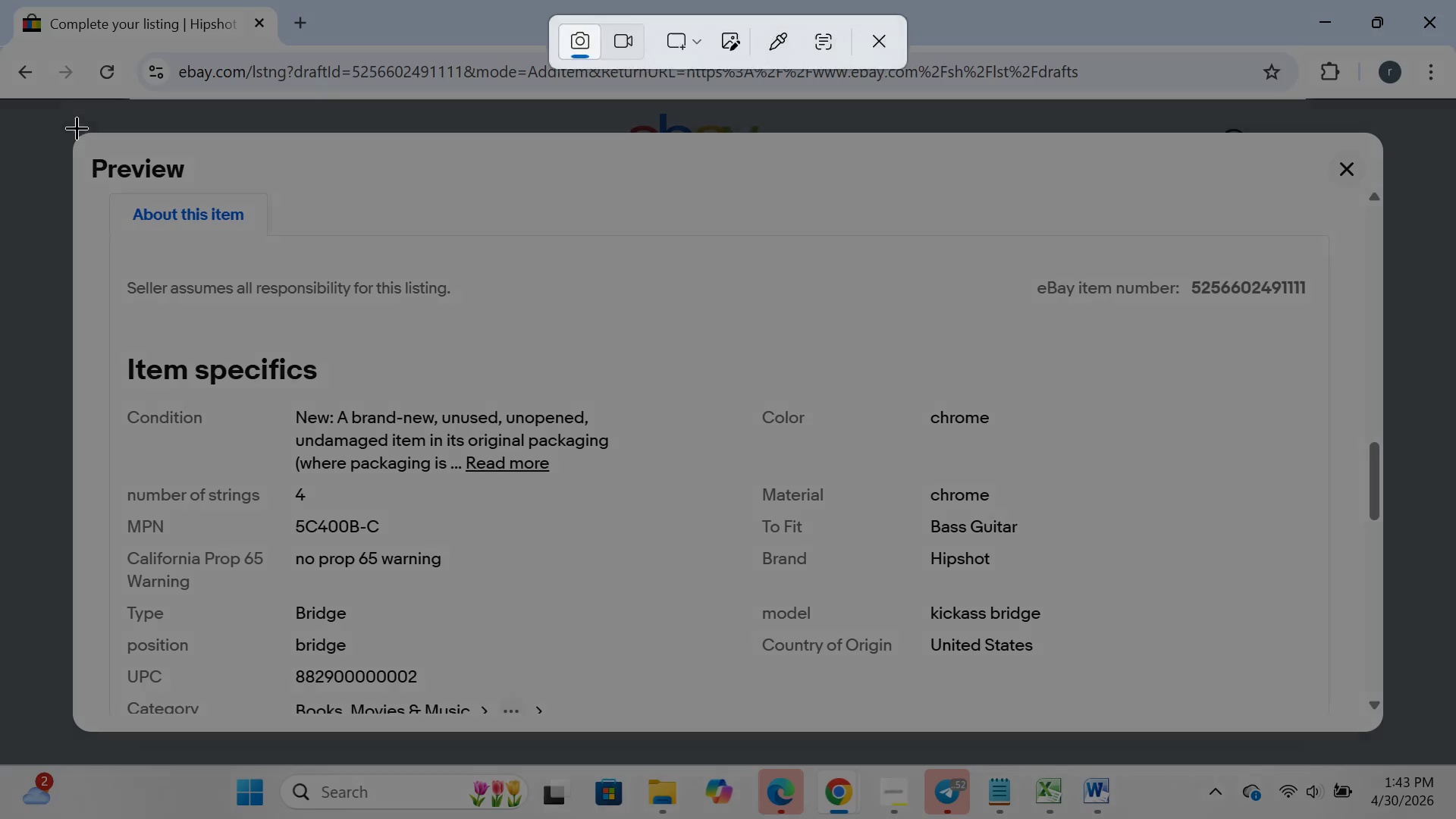 
left_click_drag(start_coordinate=[62, 131], to_coordinate=[1379, 740])
 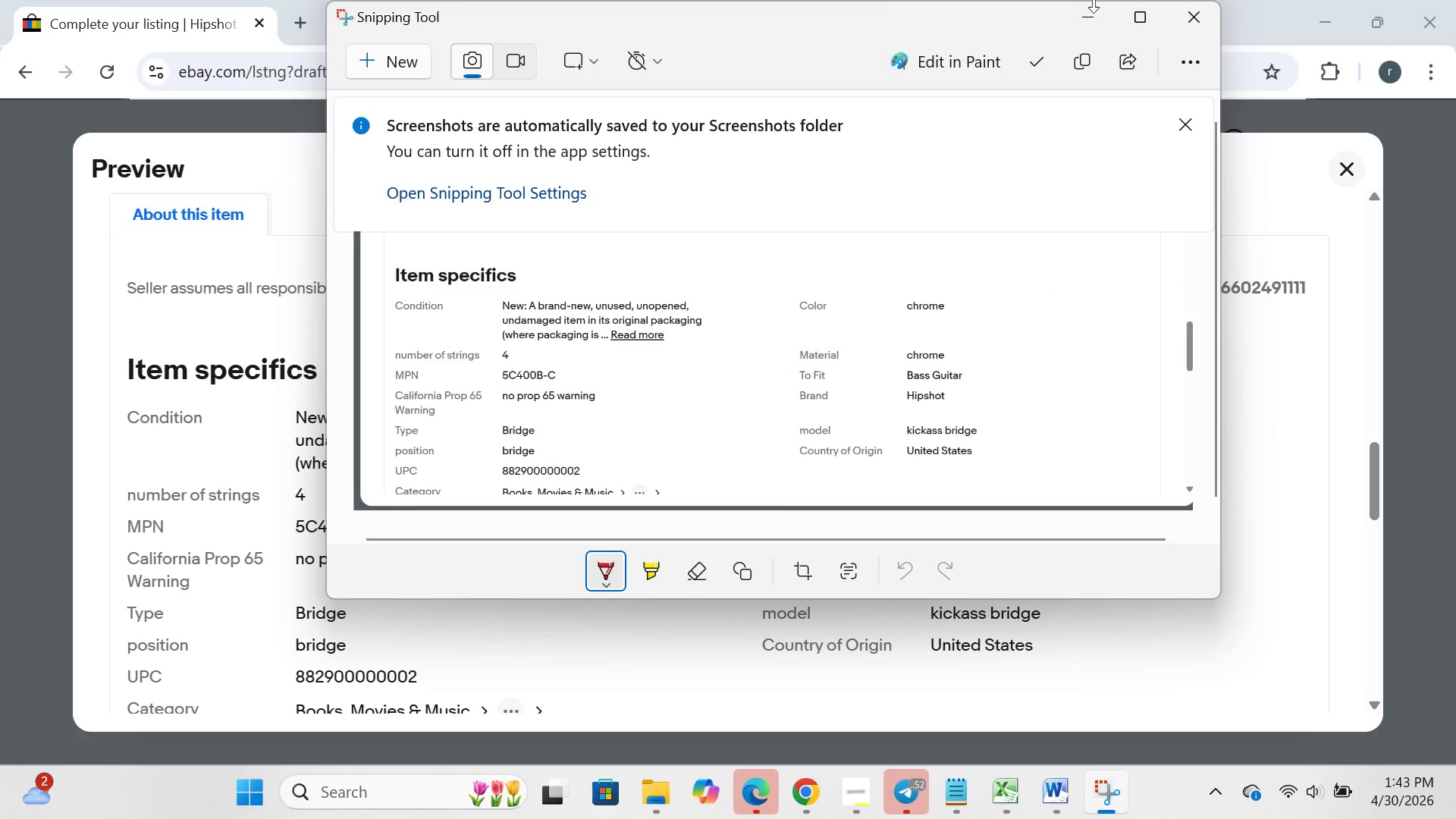 
left_click([1097, 8])
 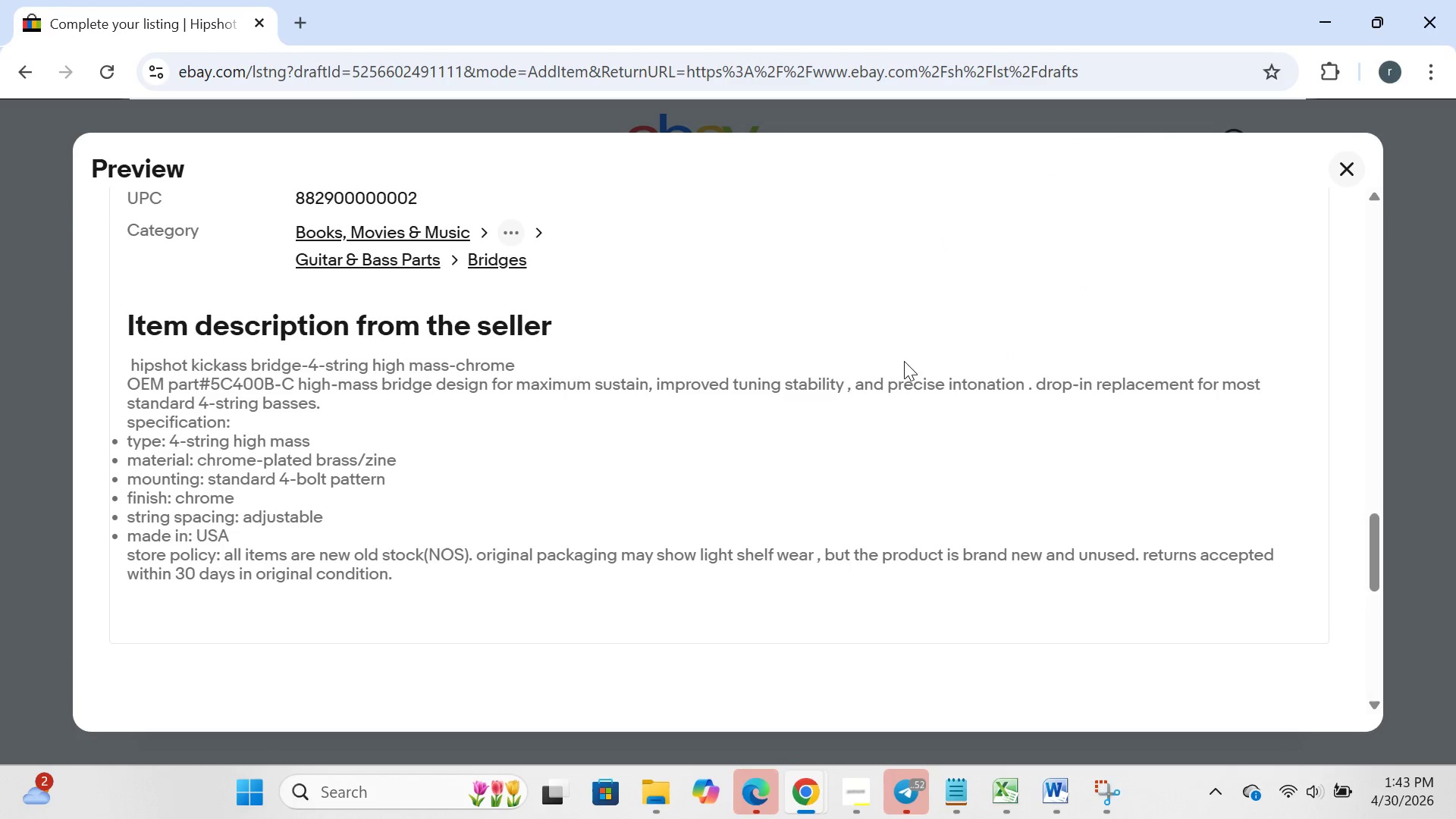 
wait(5.48)
 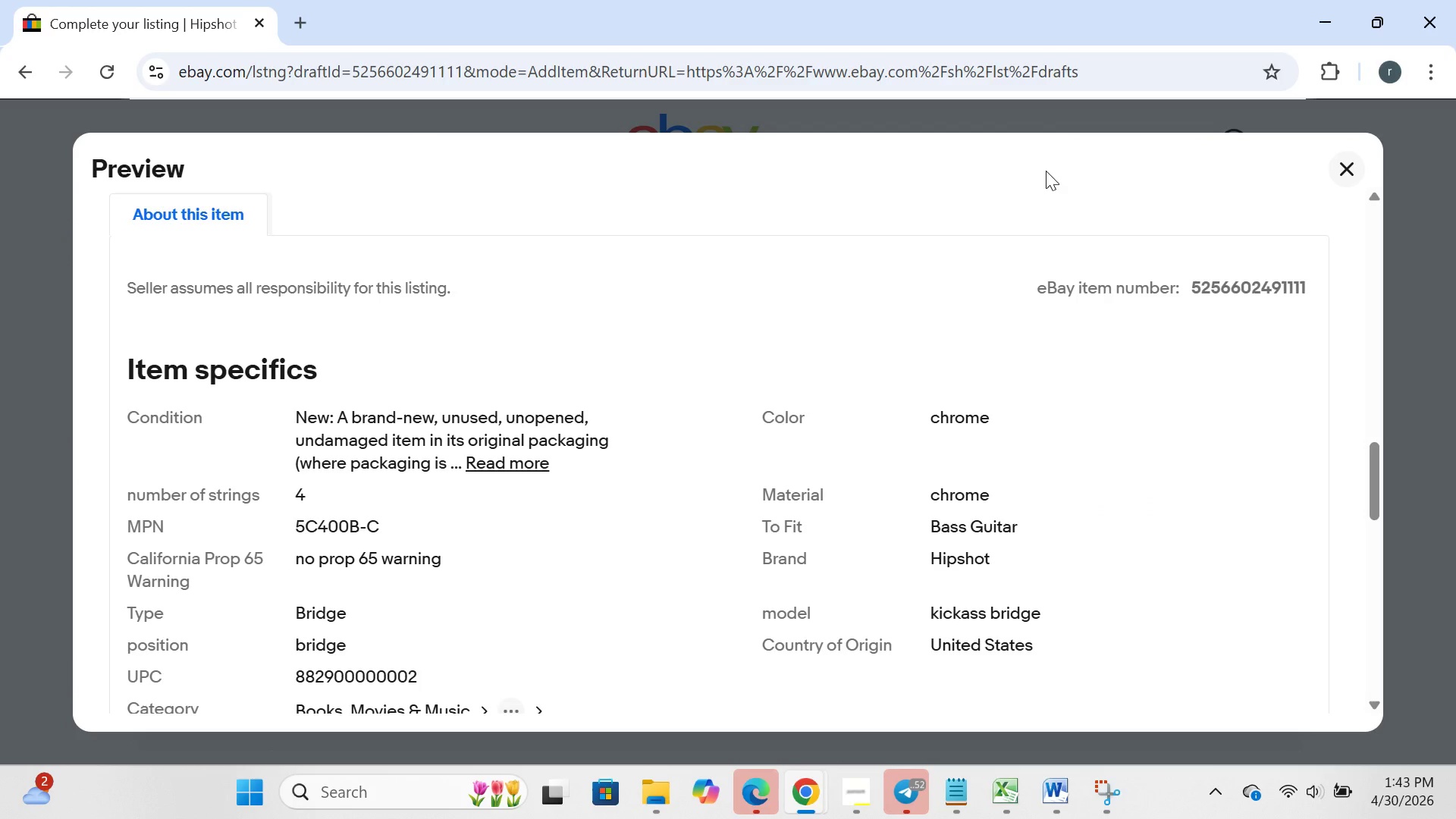 
left_click([249, 790])
 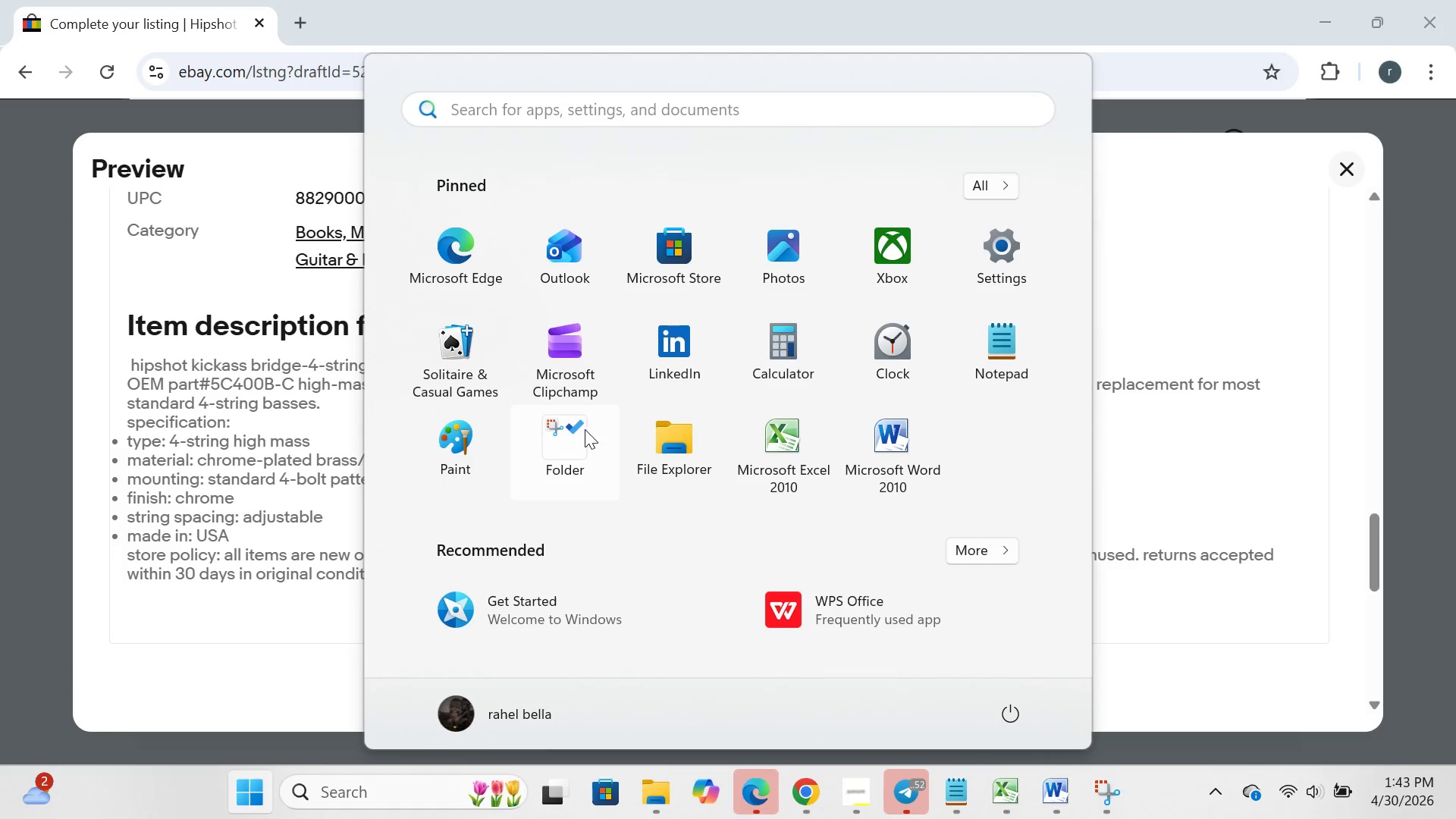 
left_click([585, 429])
 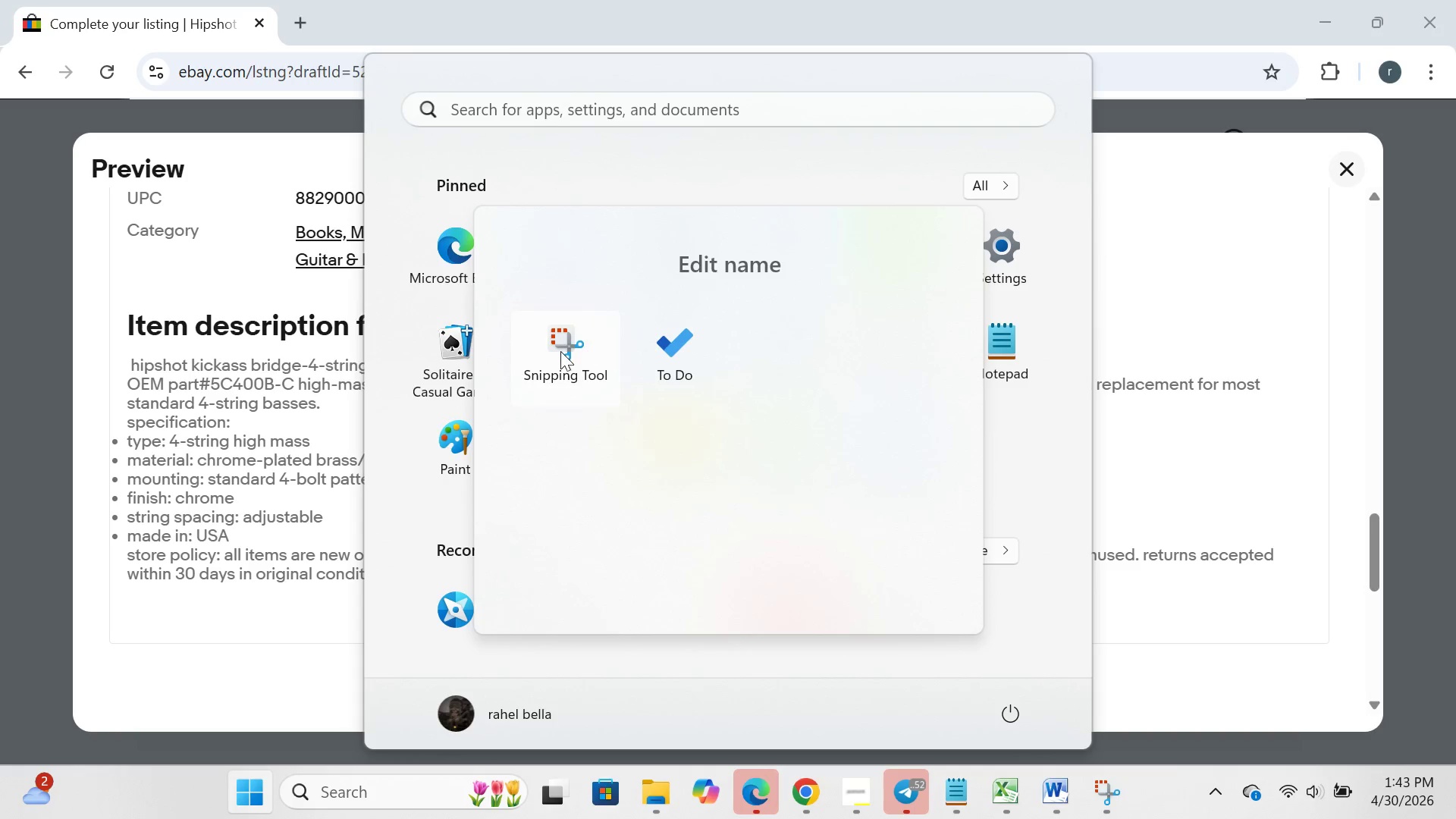 
left_click([560, 351])
 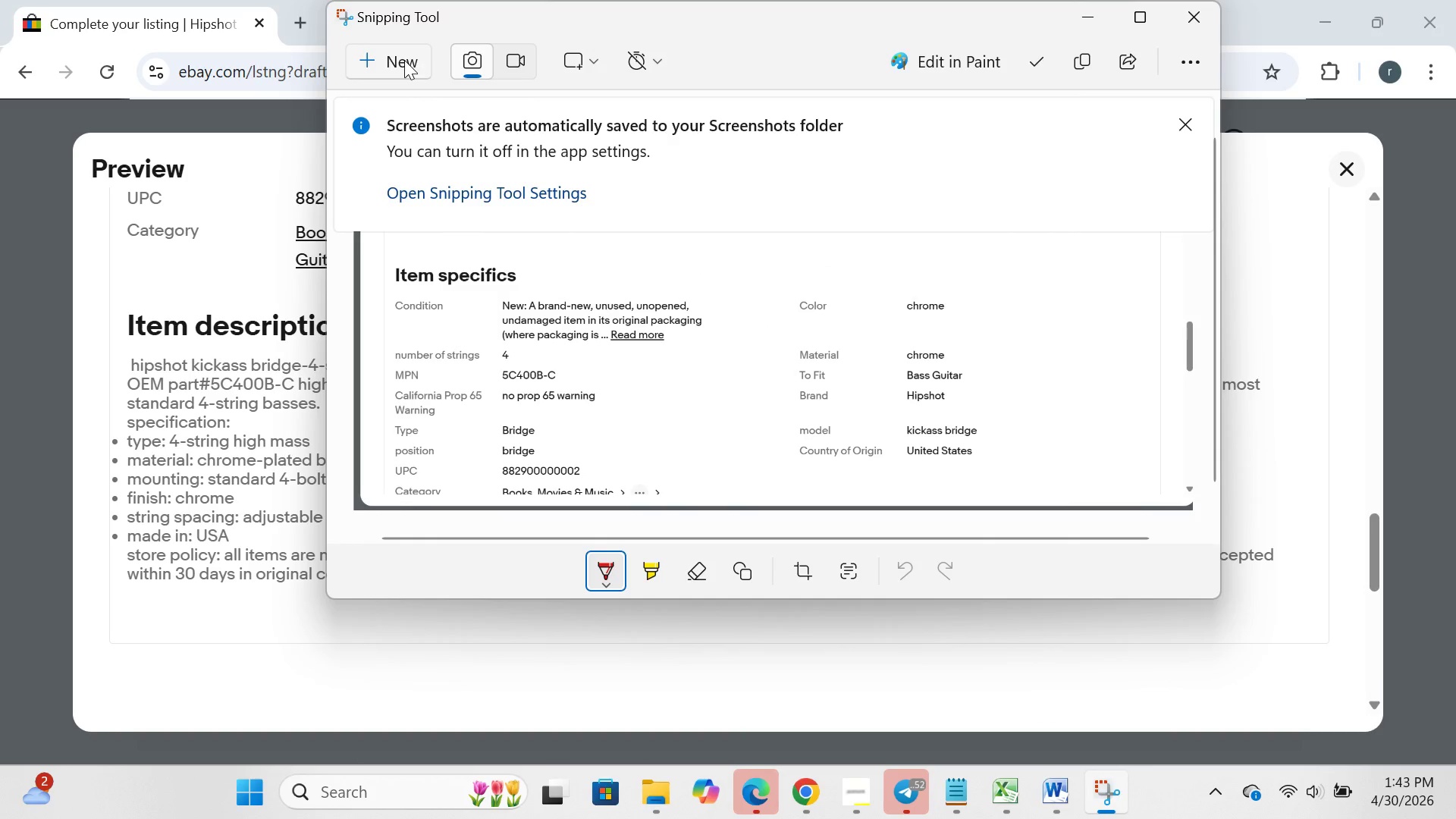 
left_click([404, 60])
 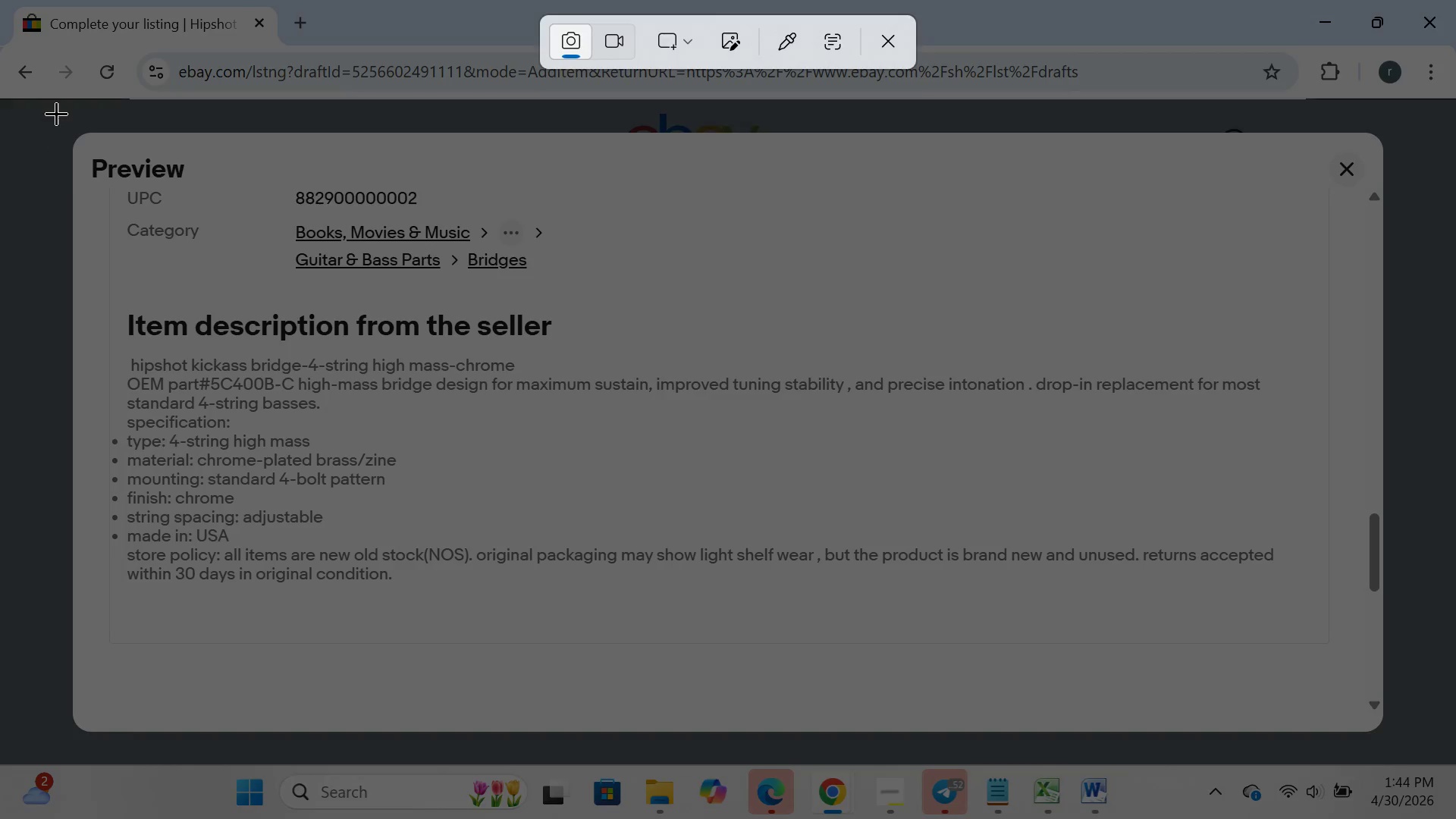 
left_click_drag(start_coordinate=[58, 119], to_coordinate=[1387, 745])
 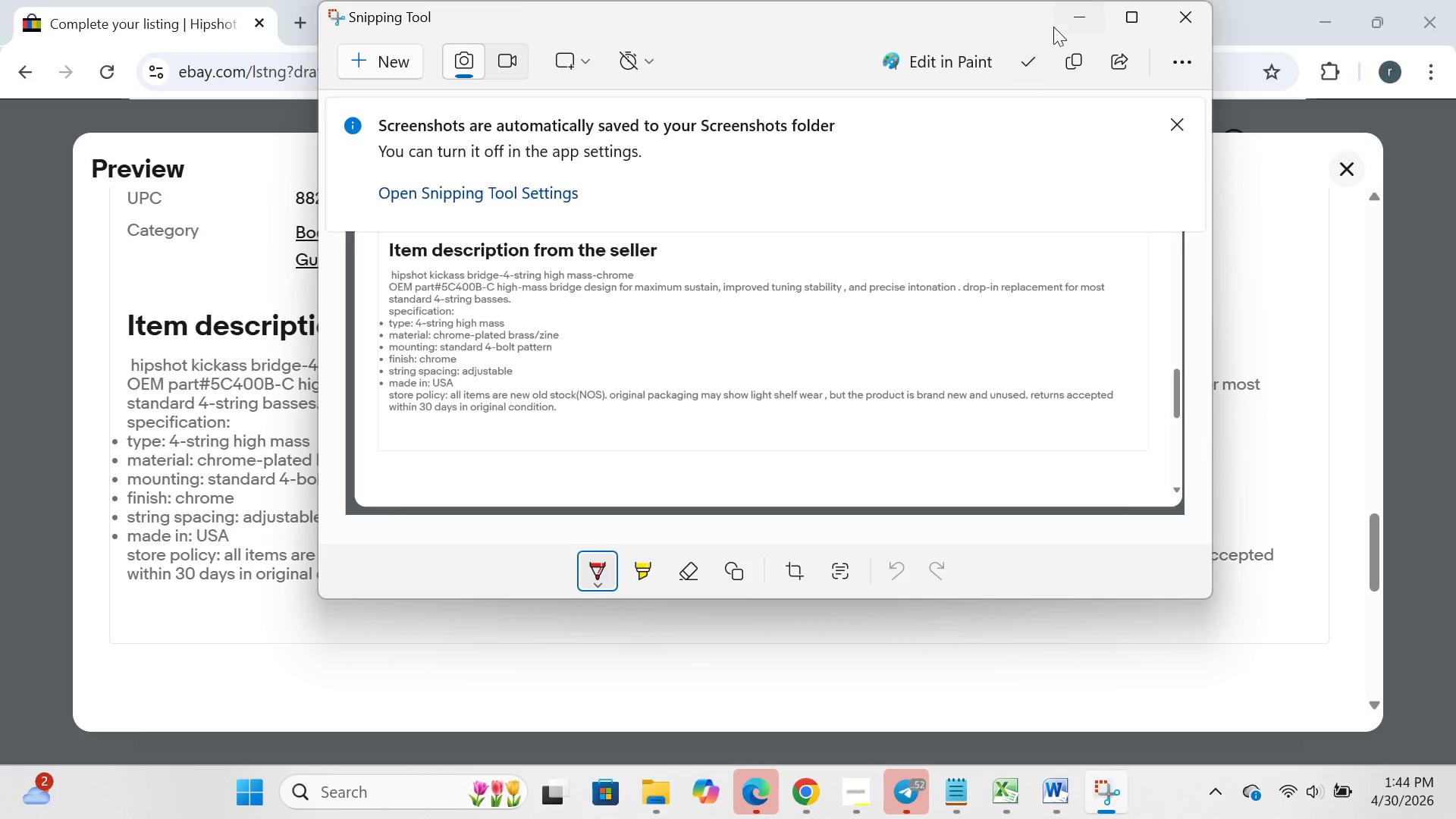 
left_click([1068, 14])
 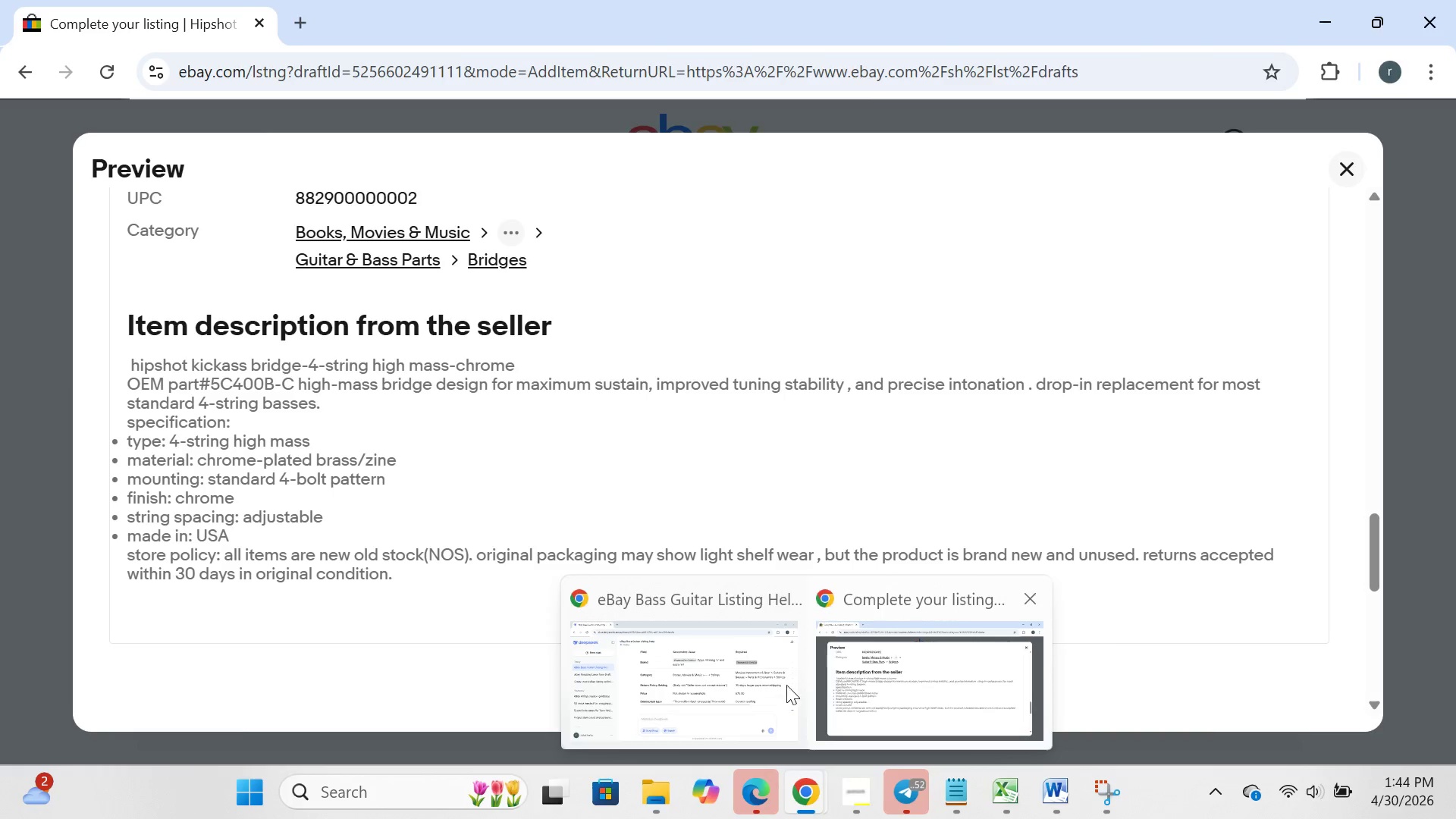 
left_click([695, 681])
 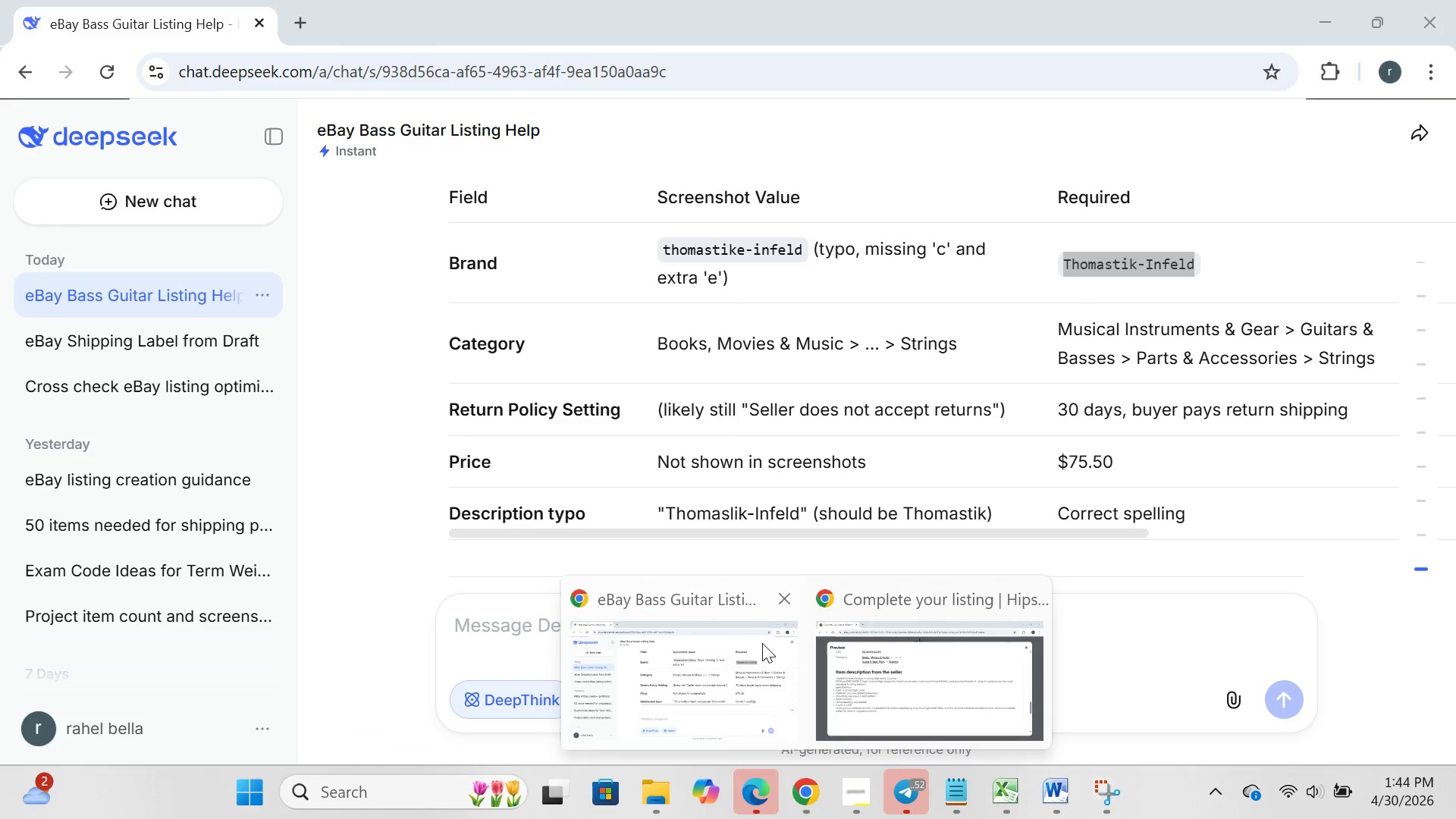 
left_click([739, 611])
 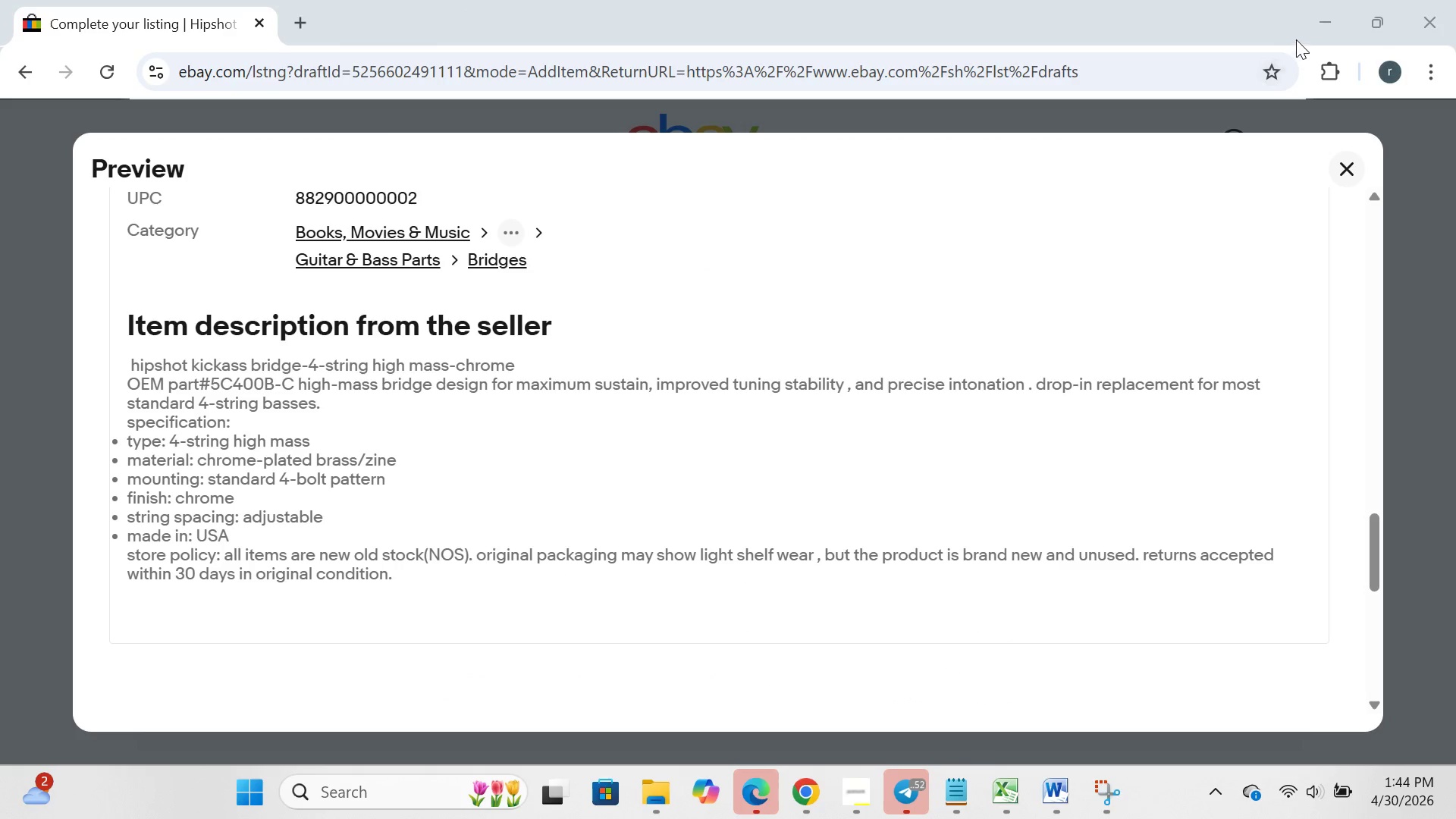 
left_click([1316, 23])
 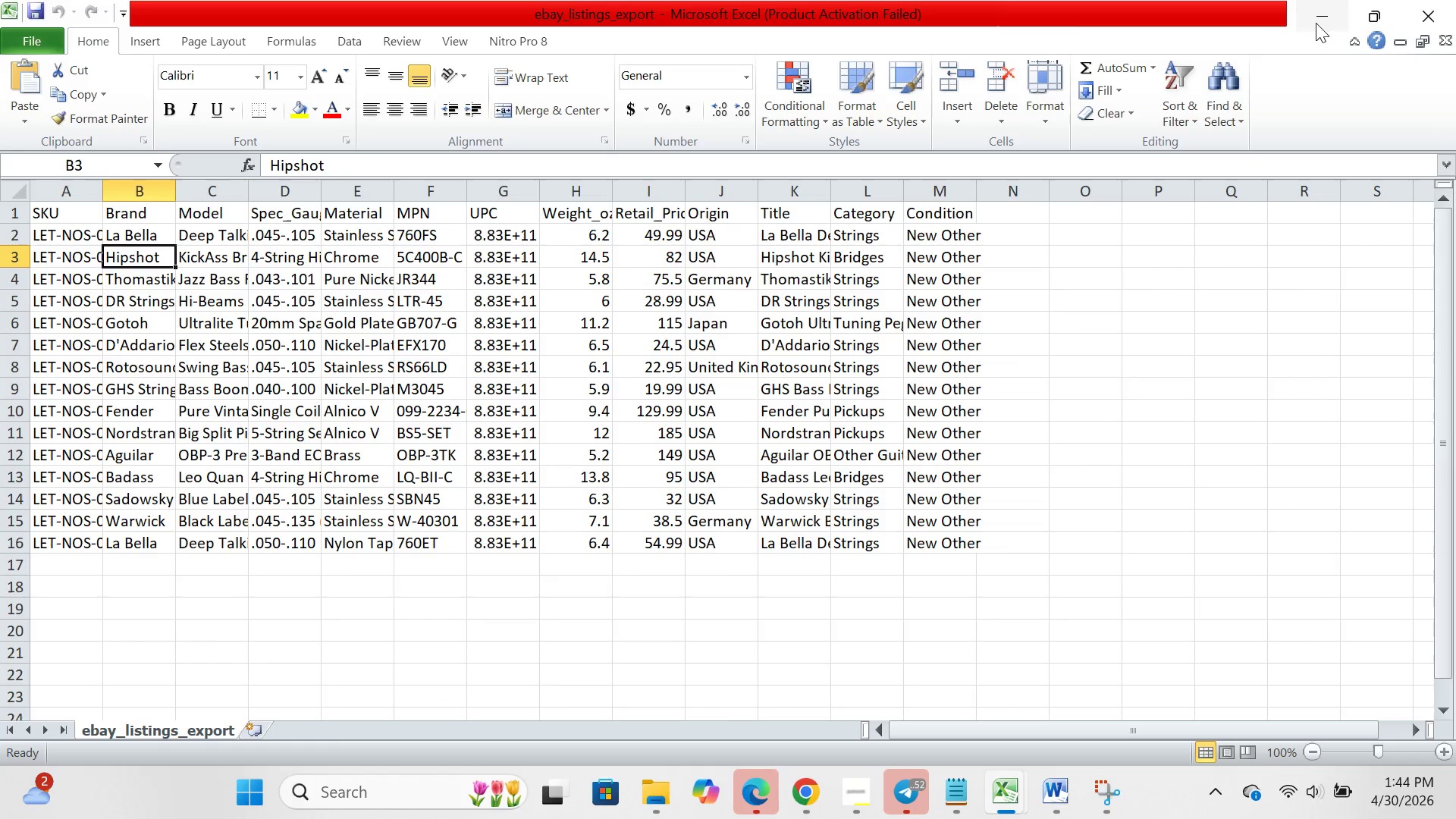 
left_click([1316, 23])
 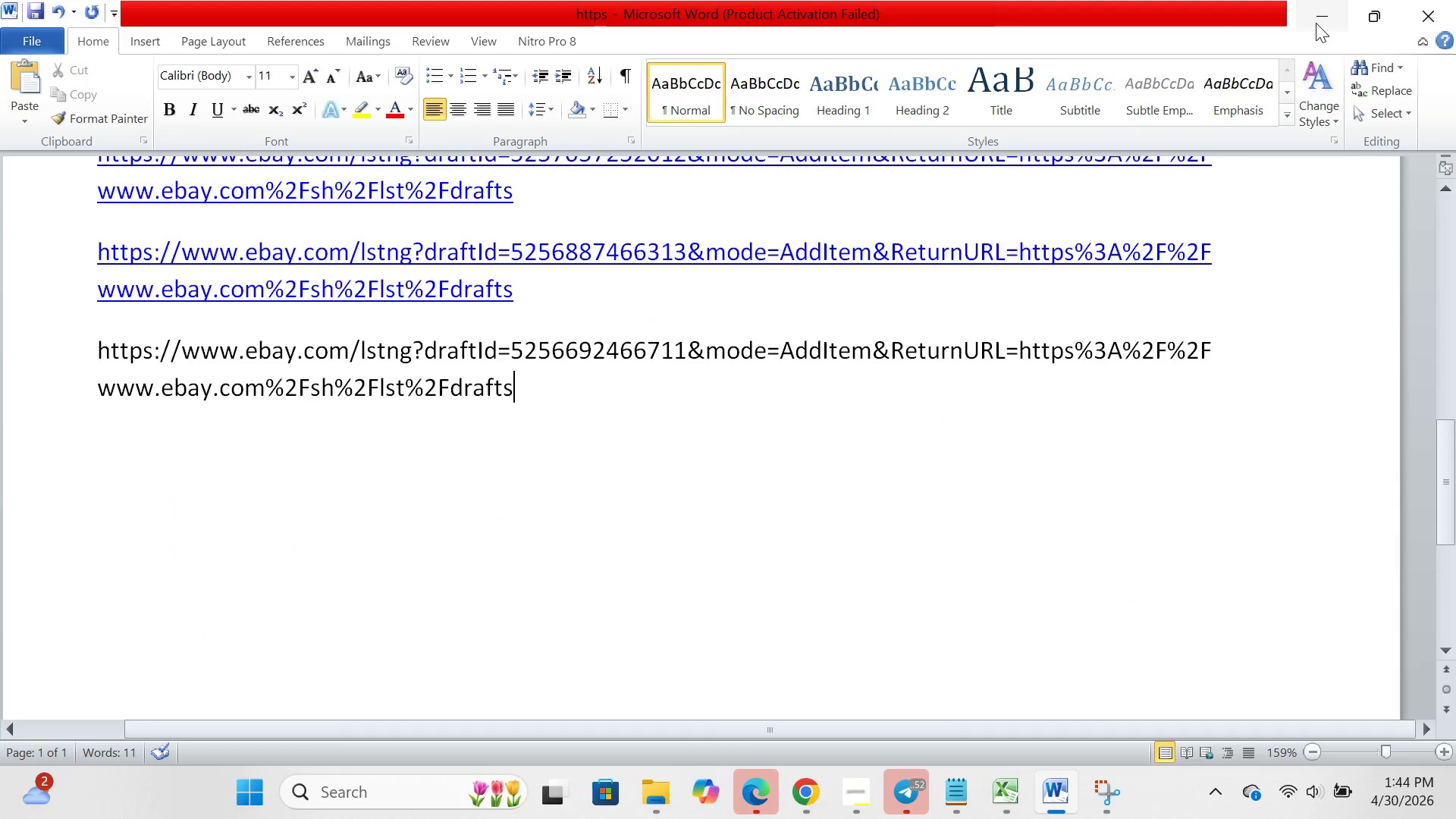 
left_click([1316, 23])
 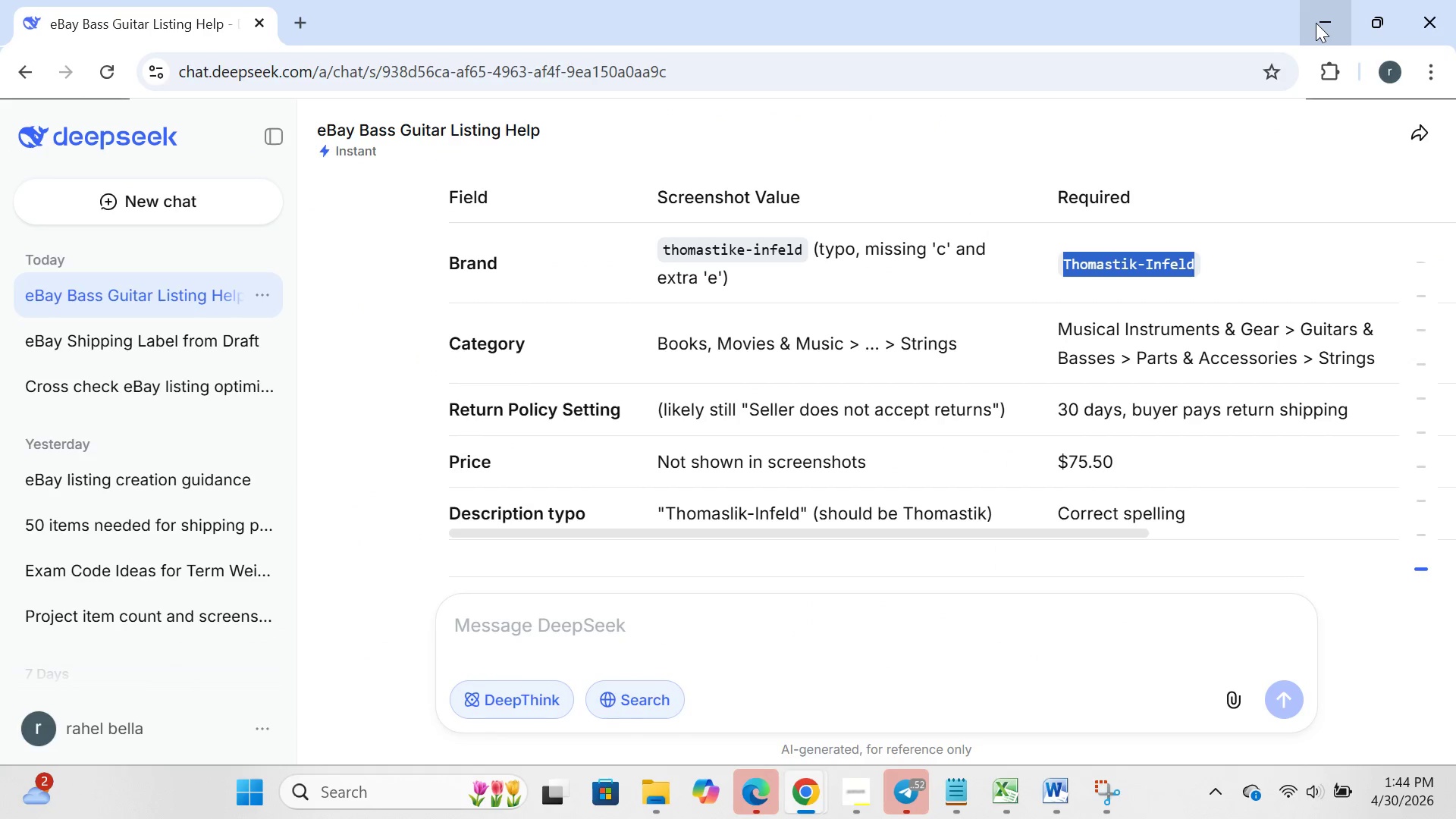 
left_click([1316, 23])